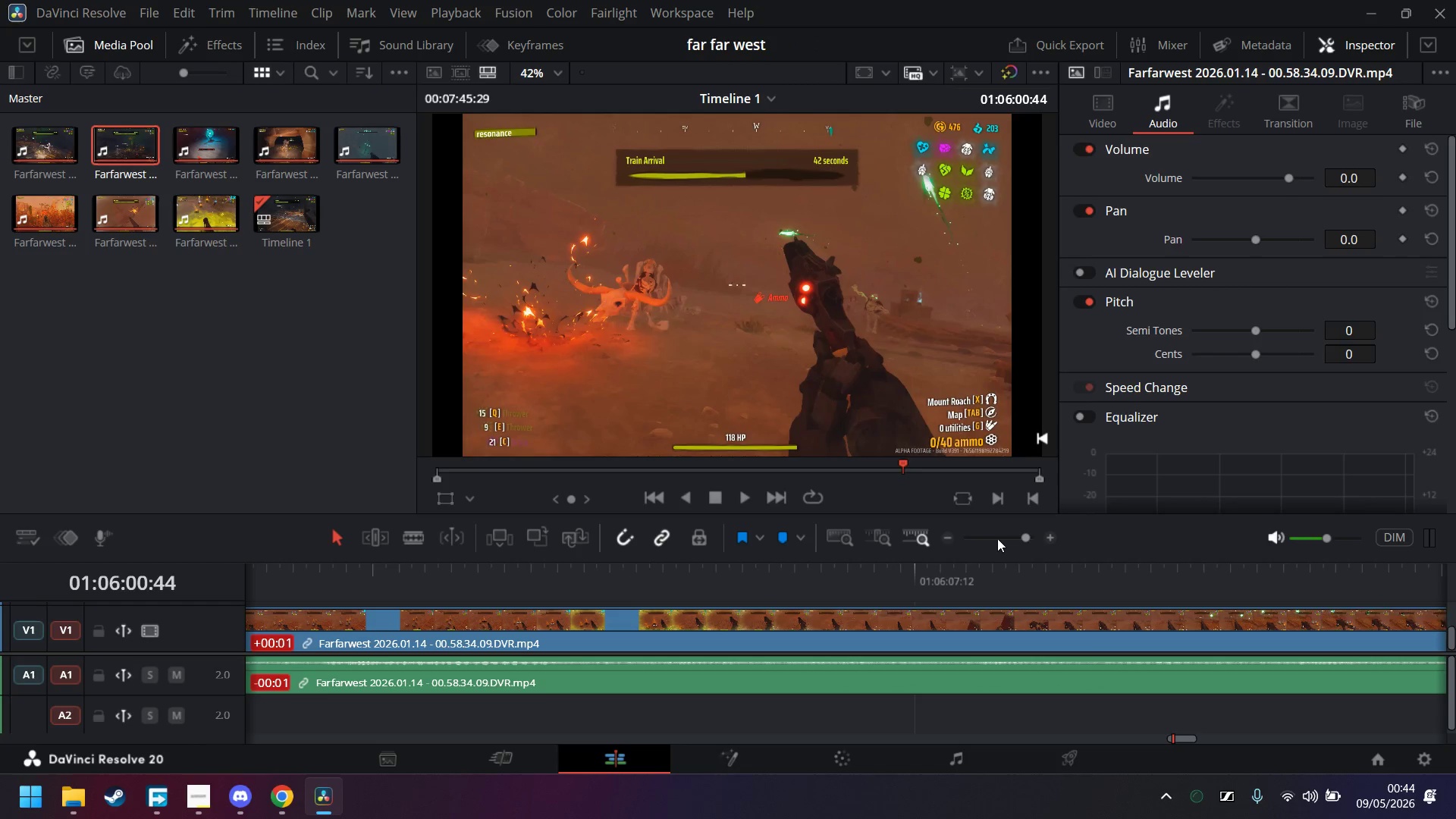 
left_click([996, 538])
 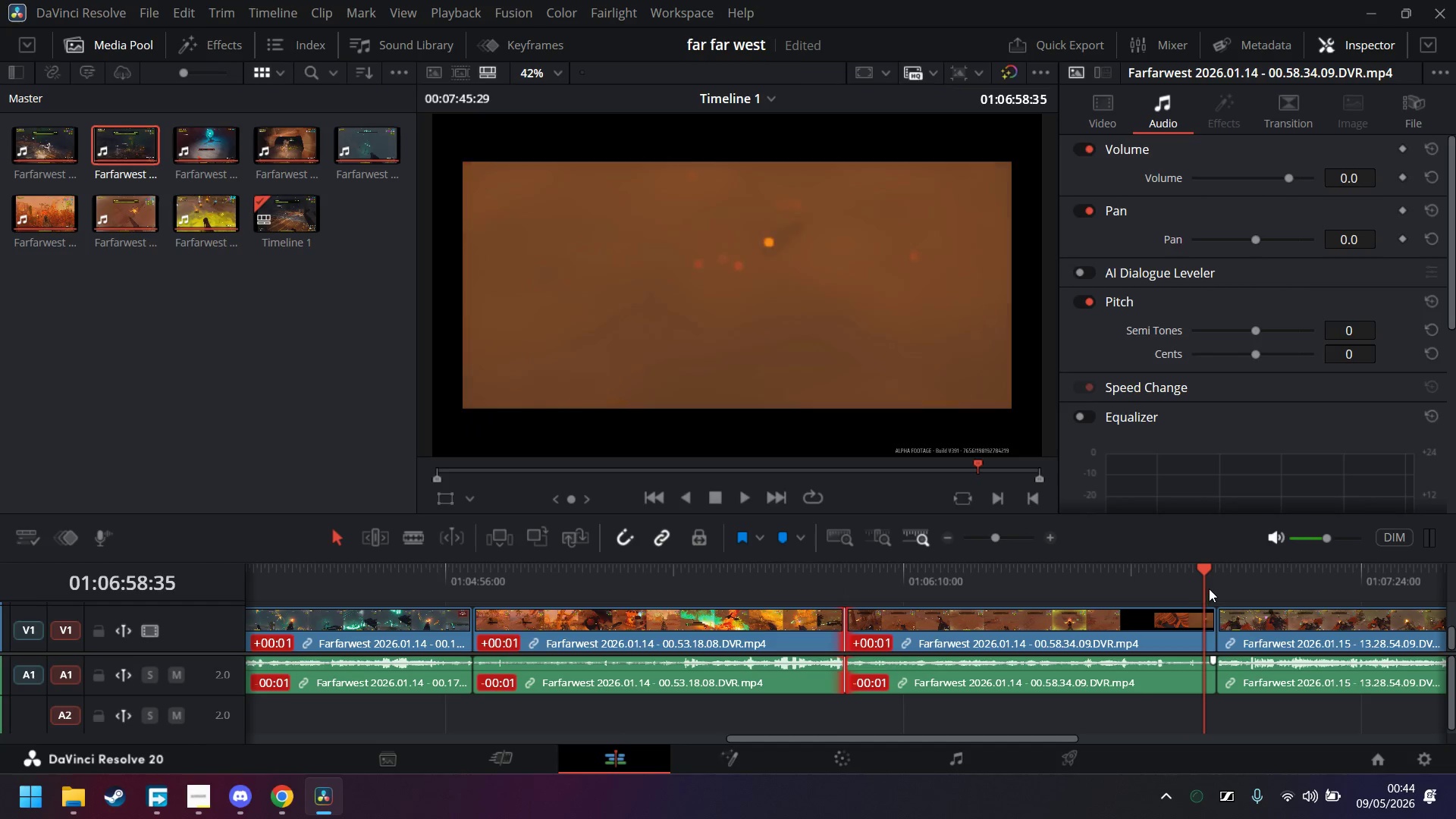 
left_click_drag(start_coordinate=[1207, 579], to_coordinate=[1214, 578])
 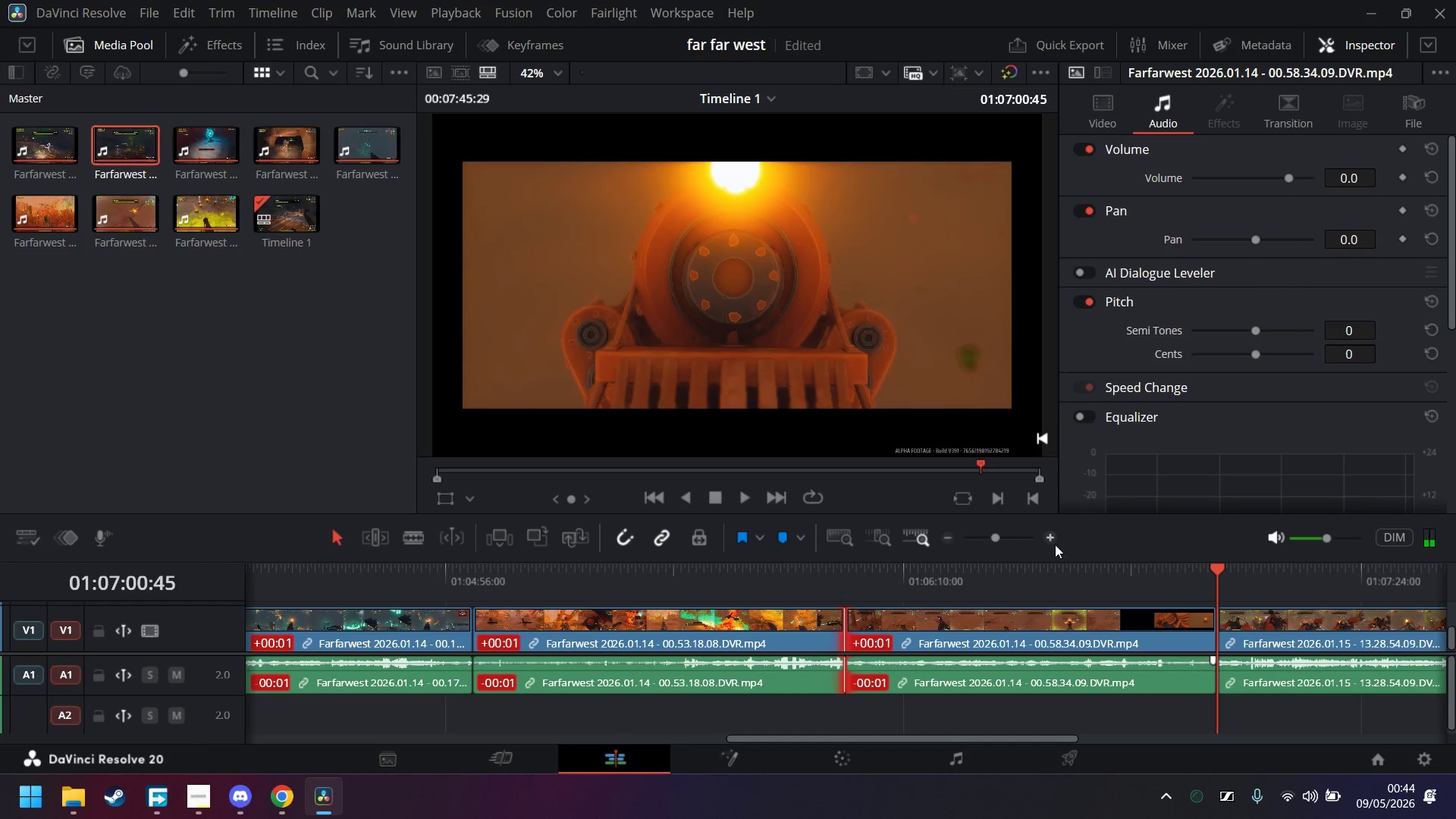 
double_click([1050, 540])
 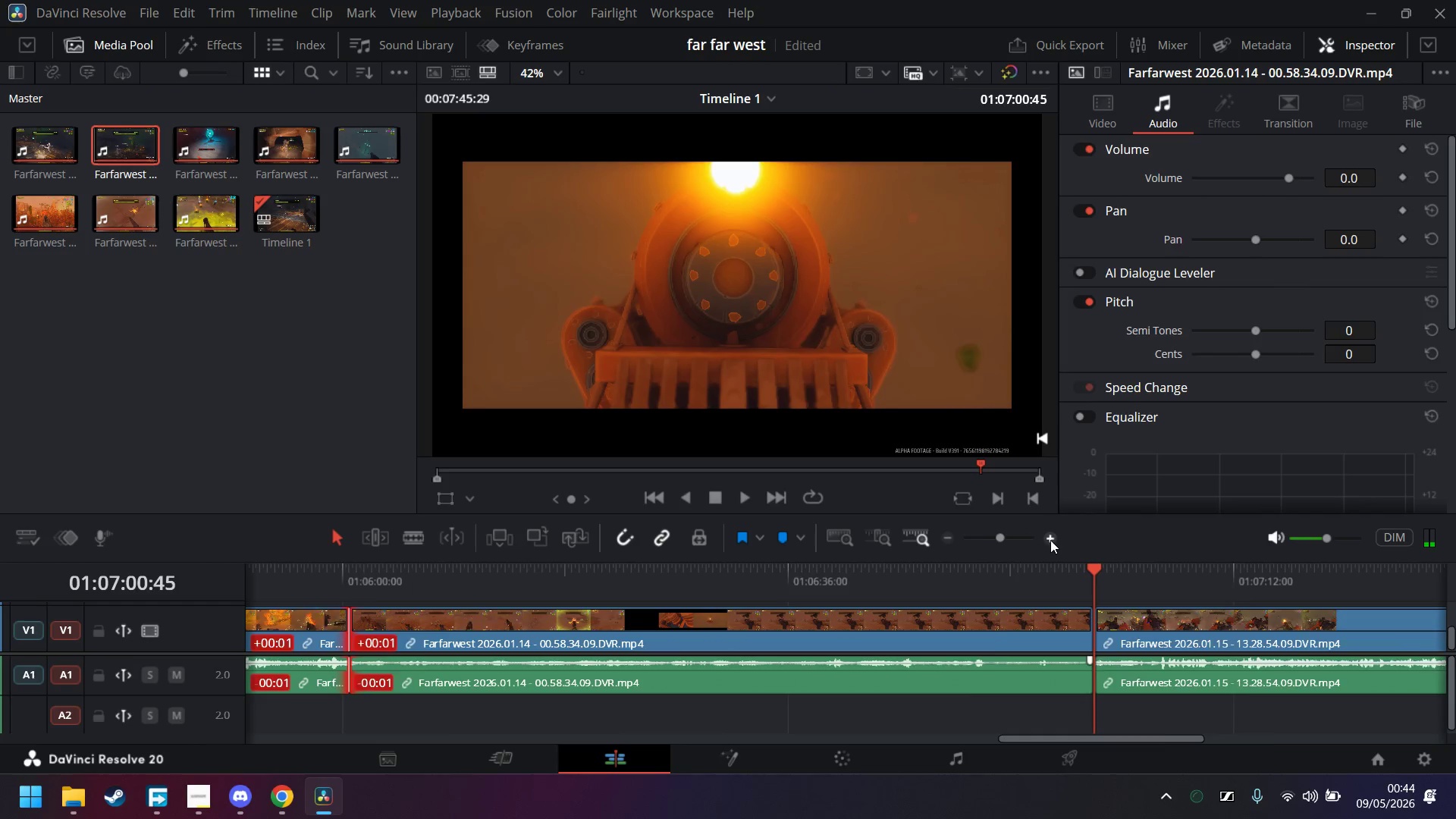 
triple_click([1050, 540])
 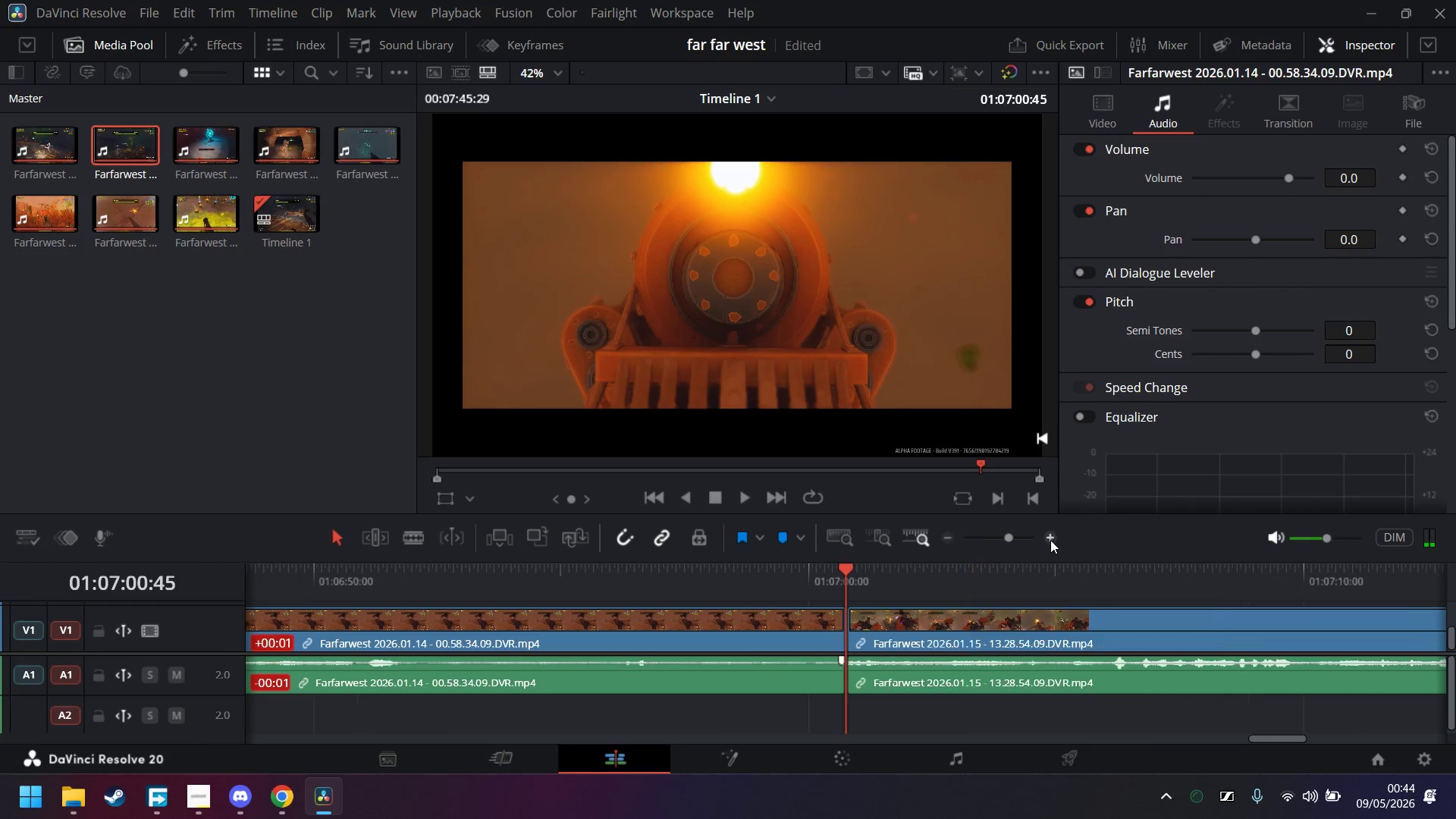 
triple_click([1050, 540])
 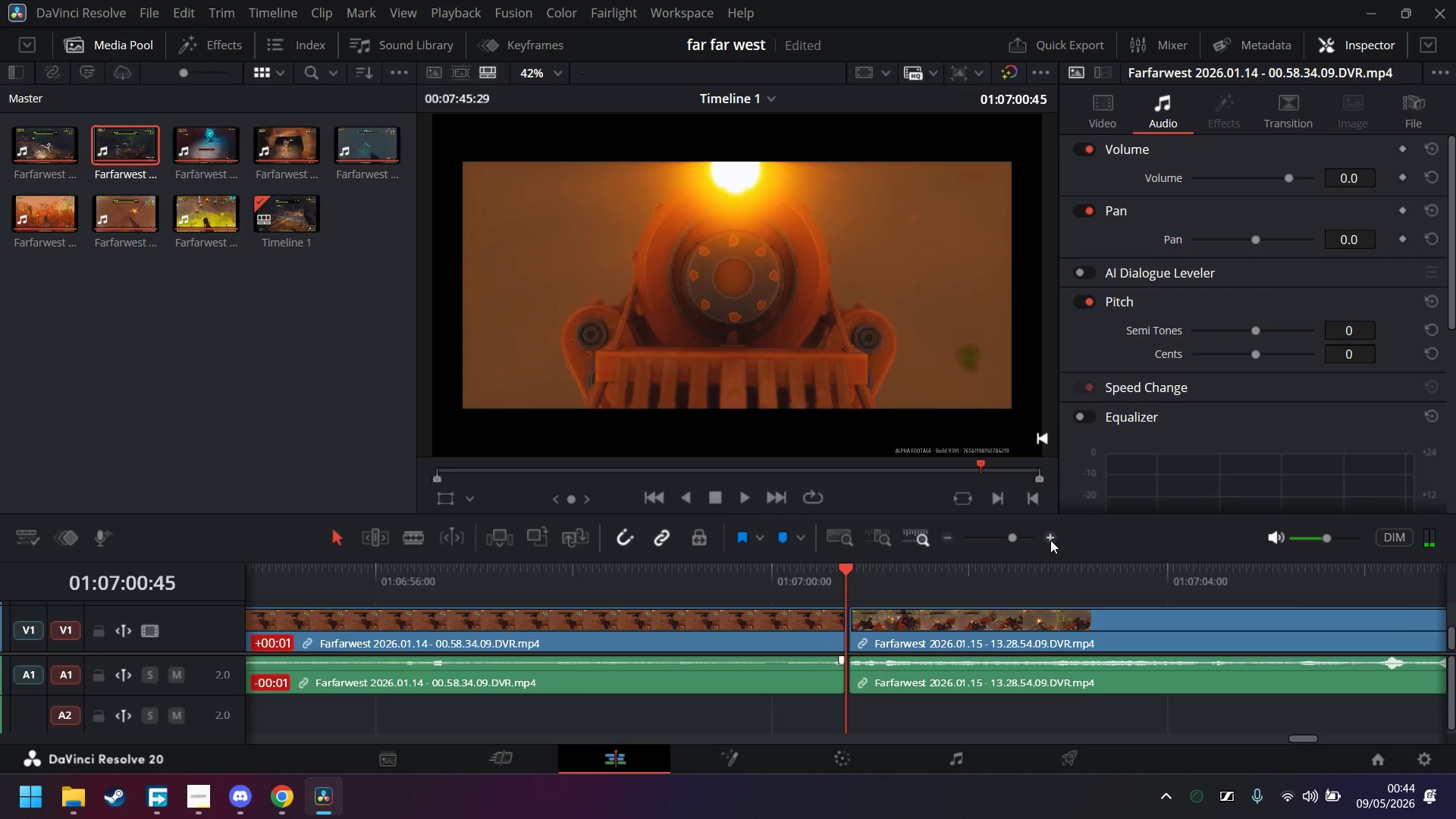 
triple_click([1050, 539])
 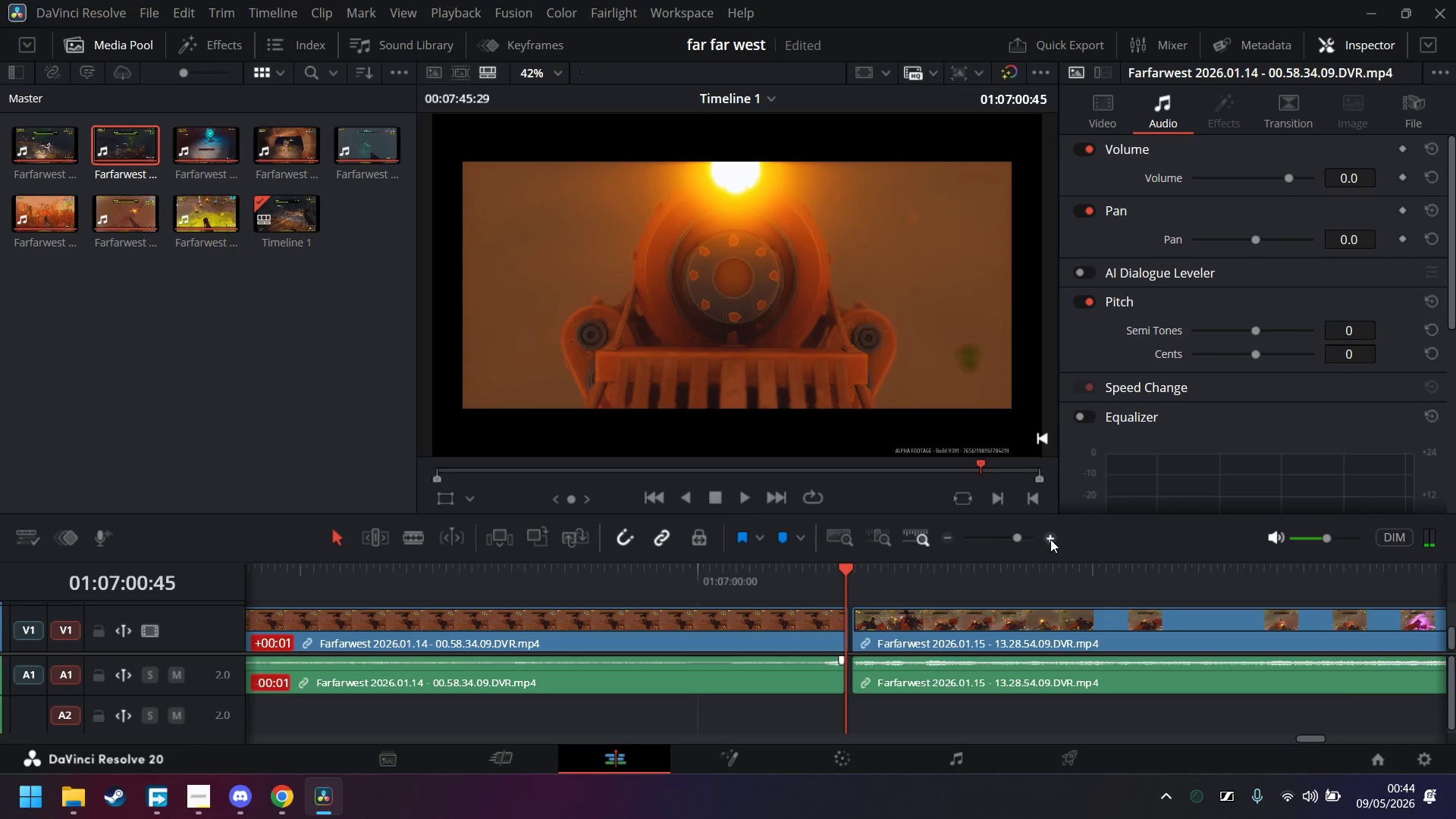 
triple_click([1050, 539])
 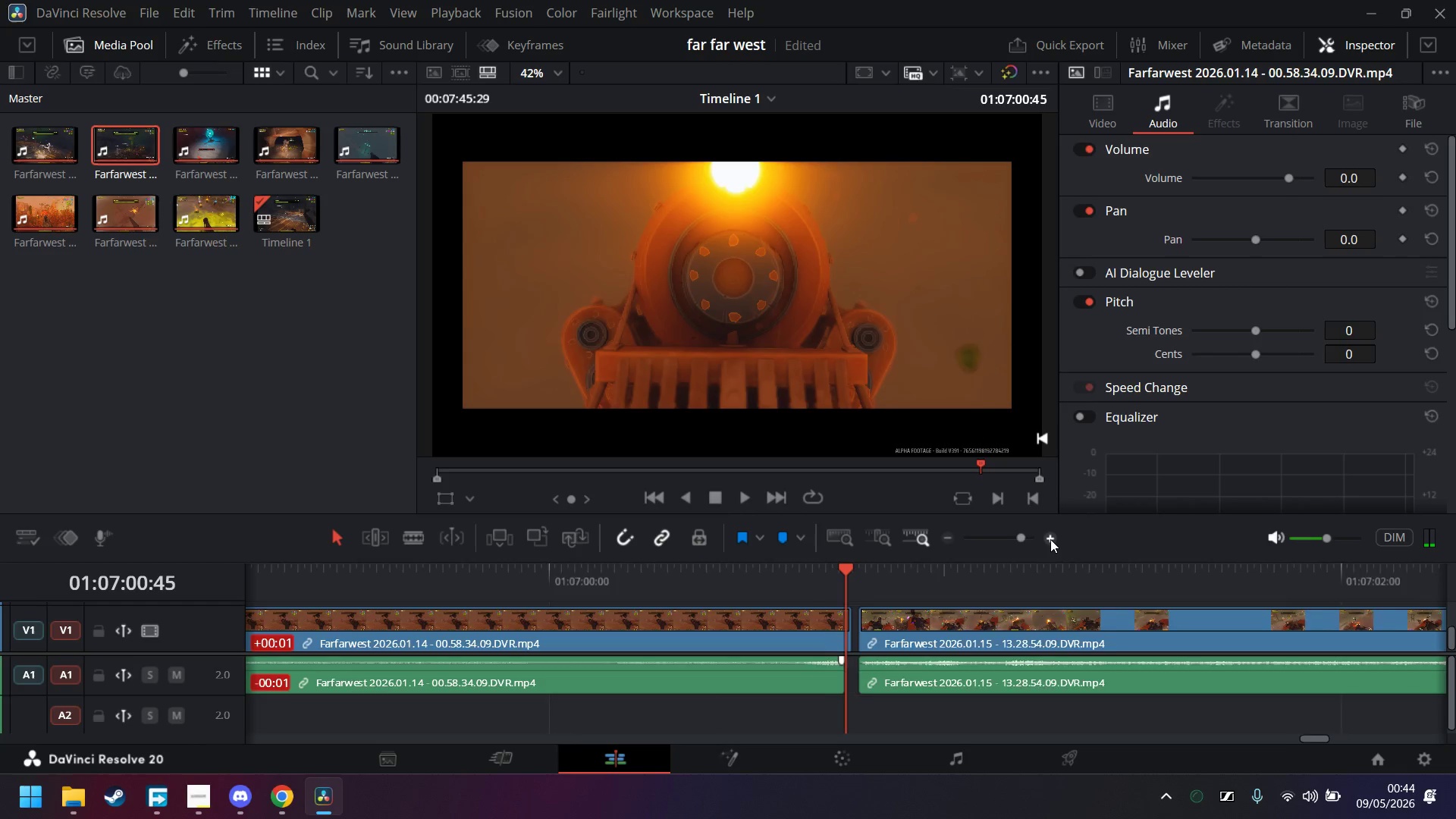 
triple_click([1050, 539])
 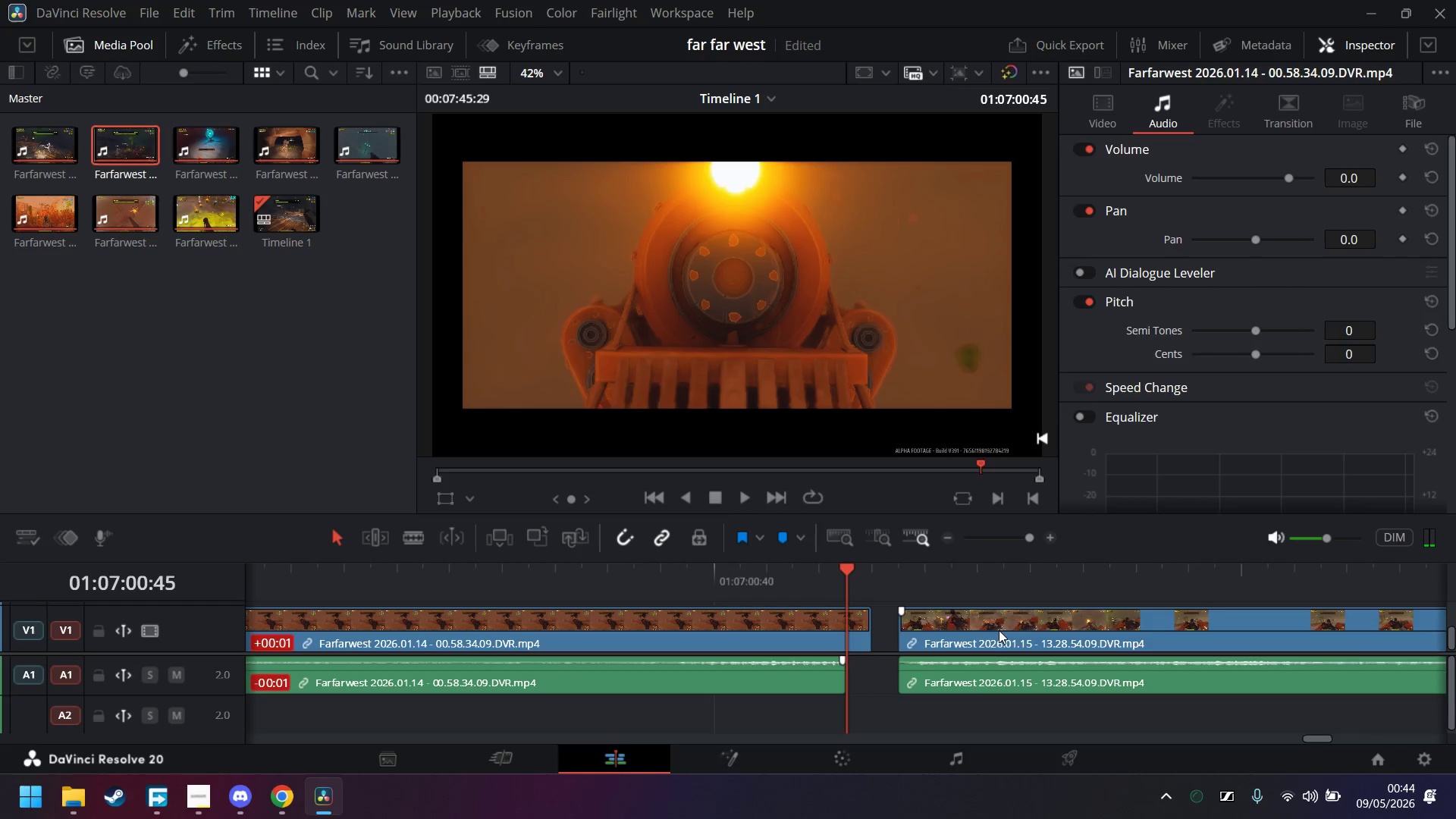 
left_click_drag(start_coordinate=[997, 633], to_coordinate=[967, 633])
 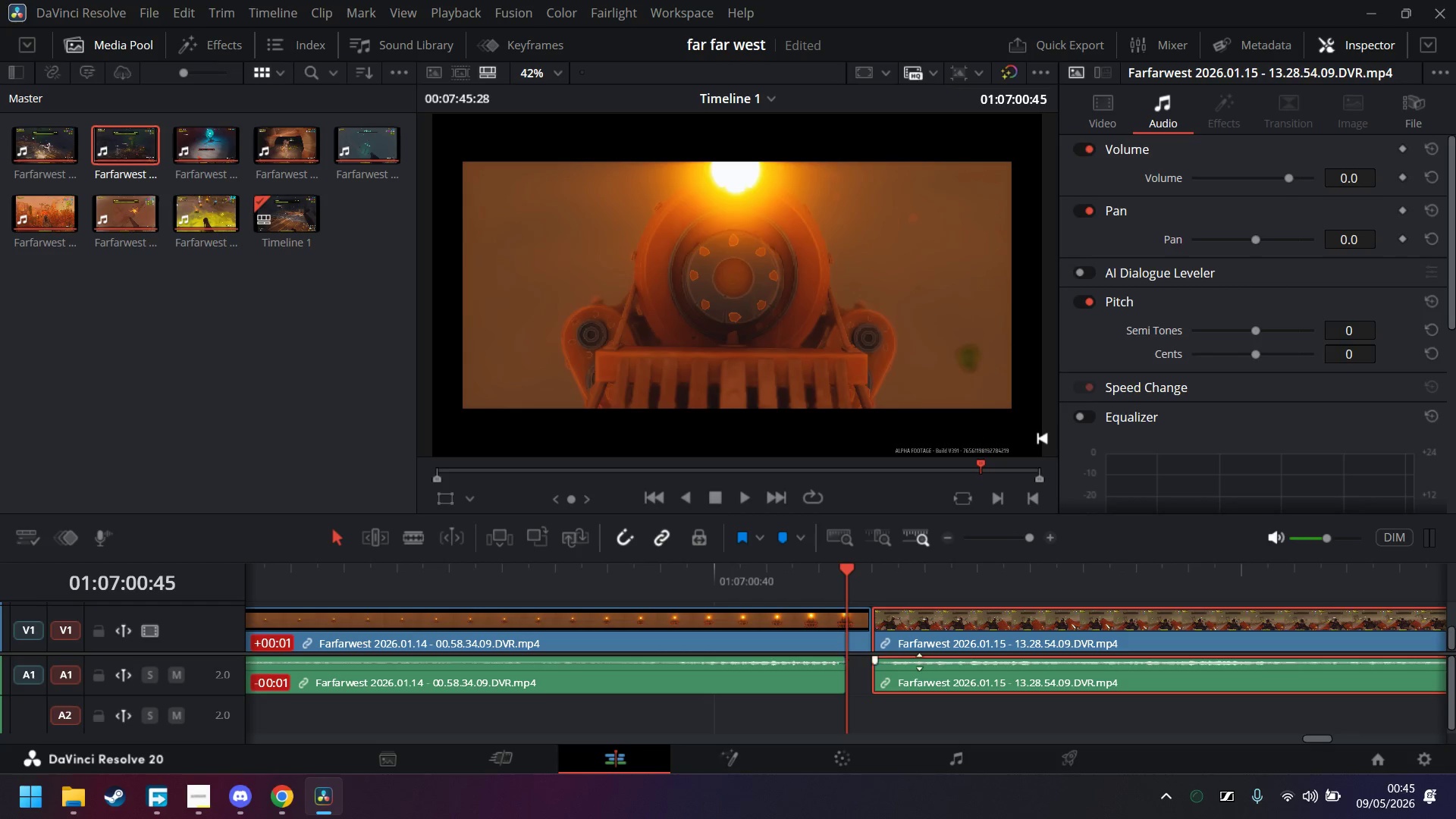 
hold_key(key=AltLeft, duration=0.42)
left_click([915, 673])
 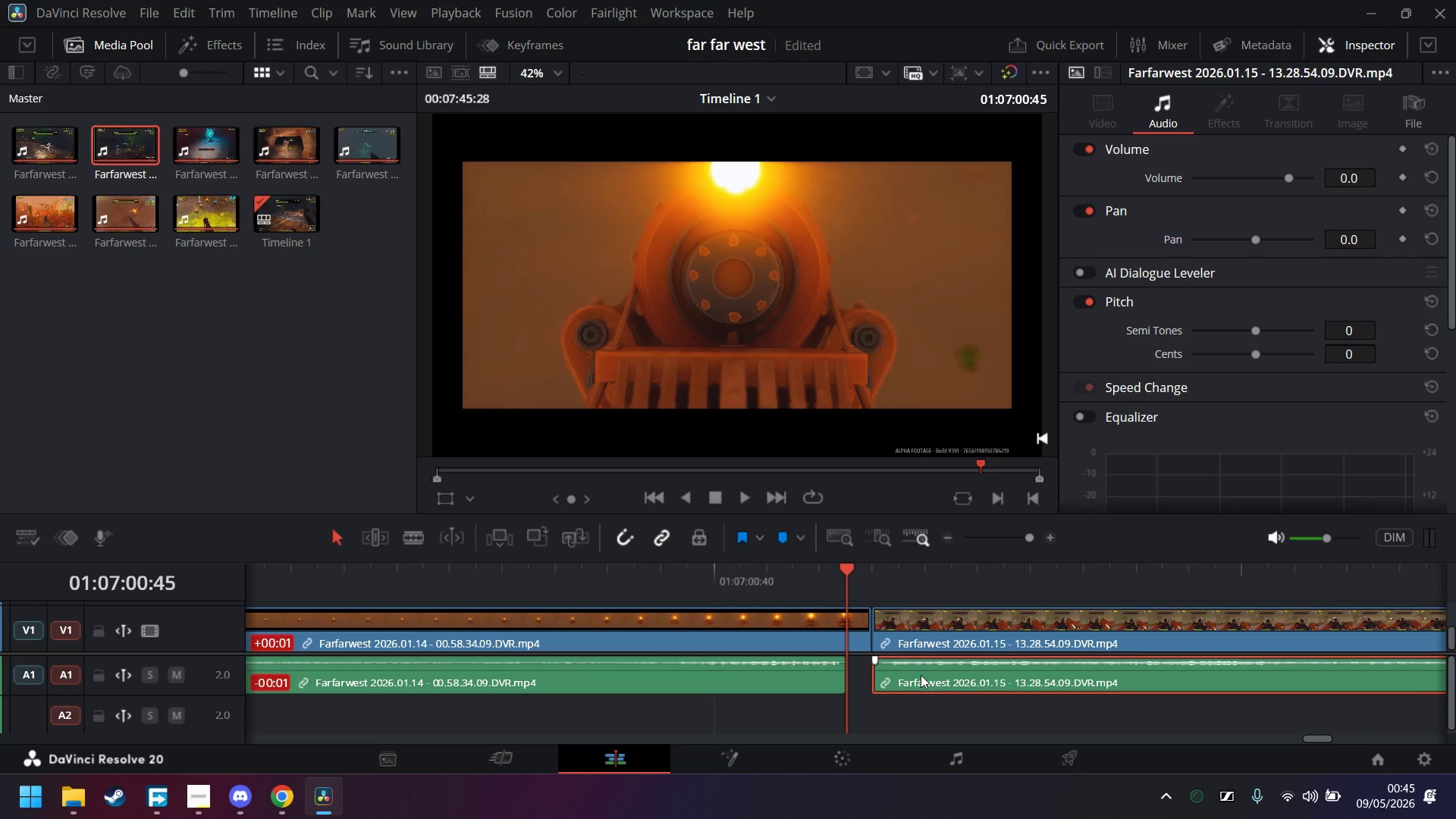 
left_click_drag(start_coordinate=[928, 676], to_coordinate=[901, 680])
 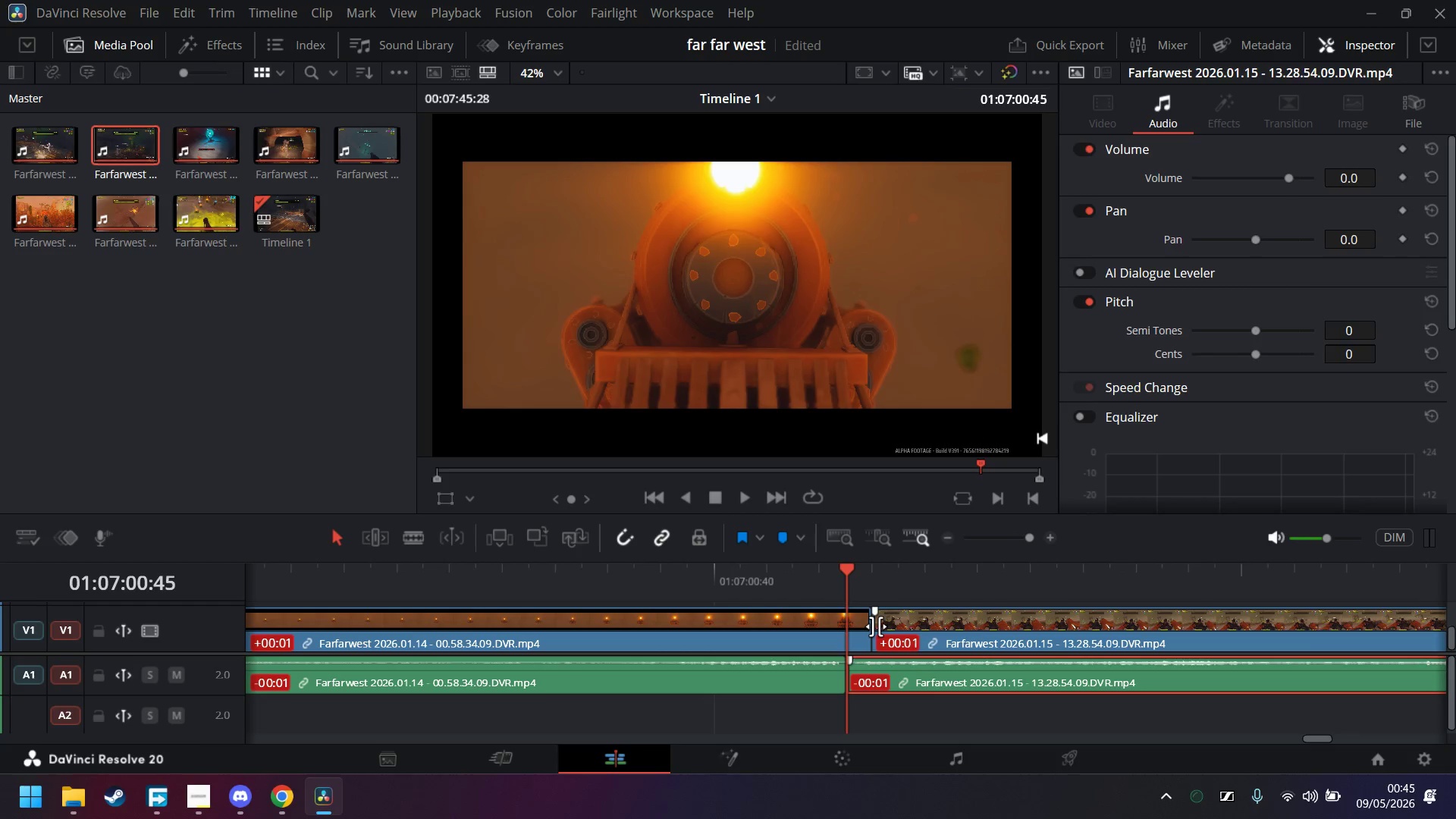 
right_click([876, 626])
 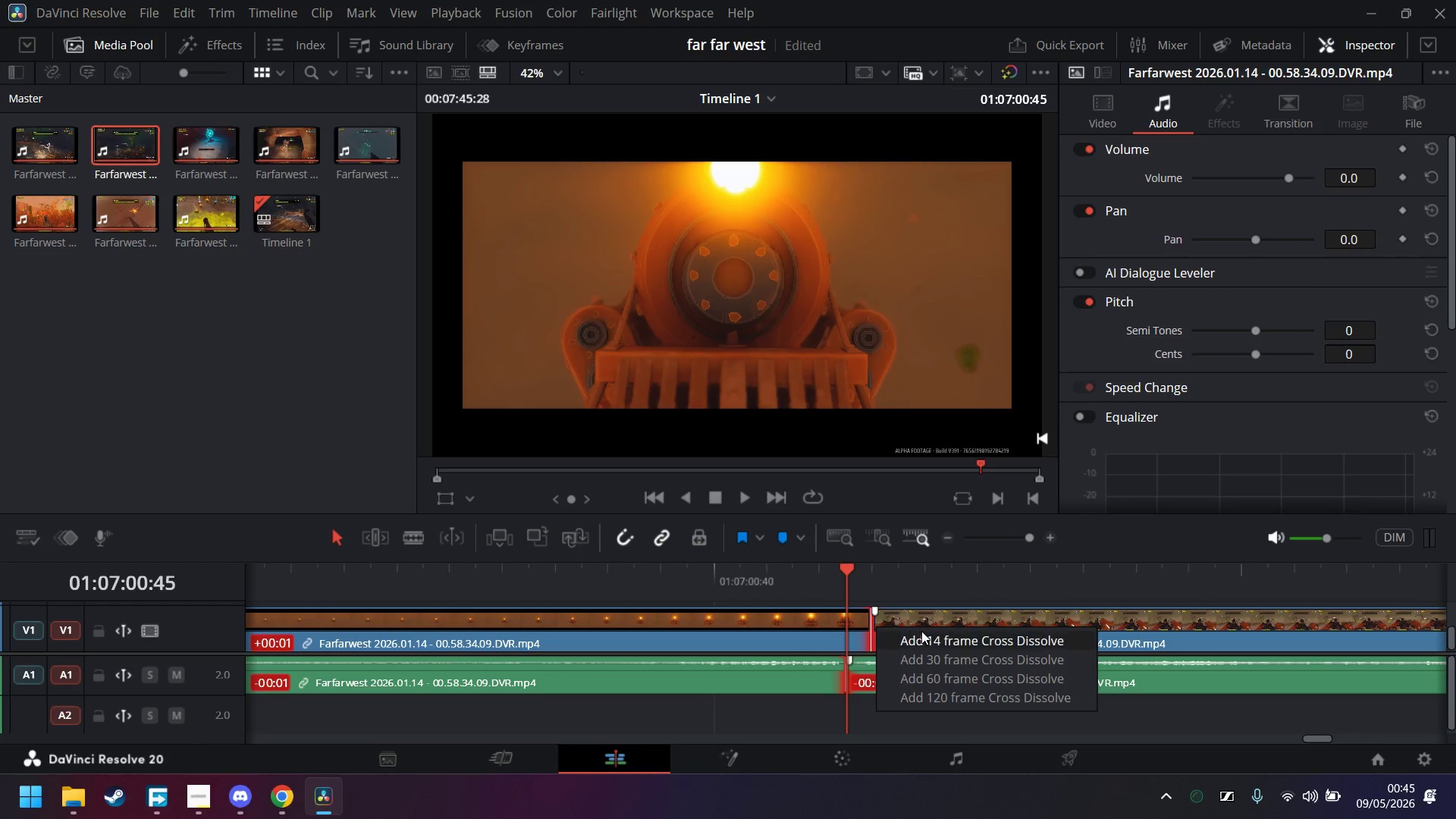 
left_click([922, 633])
 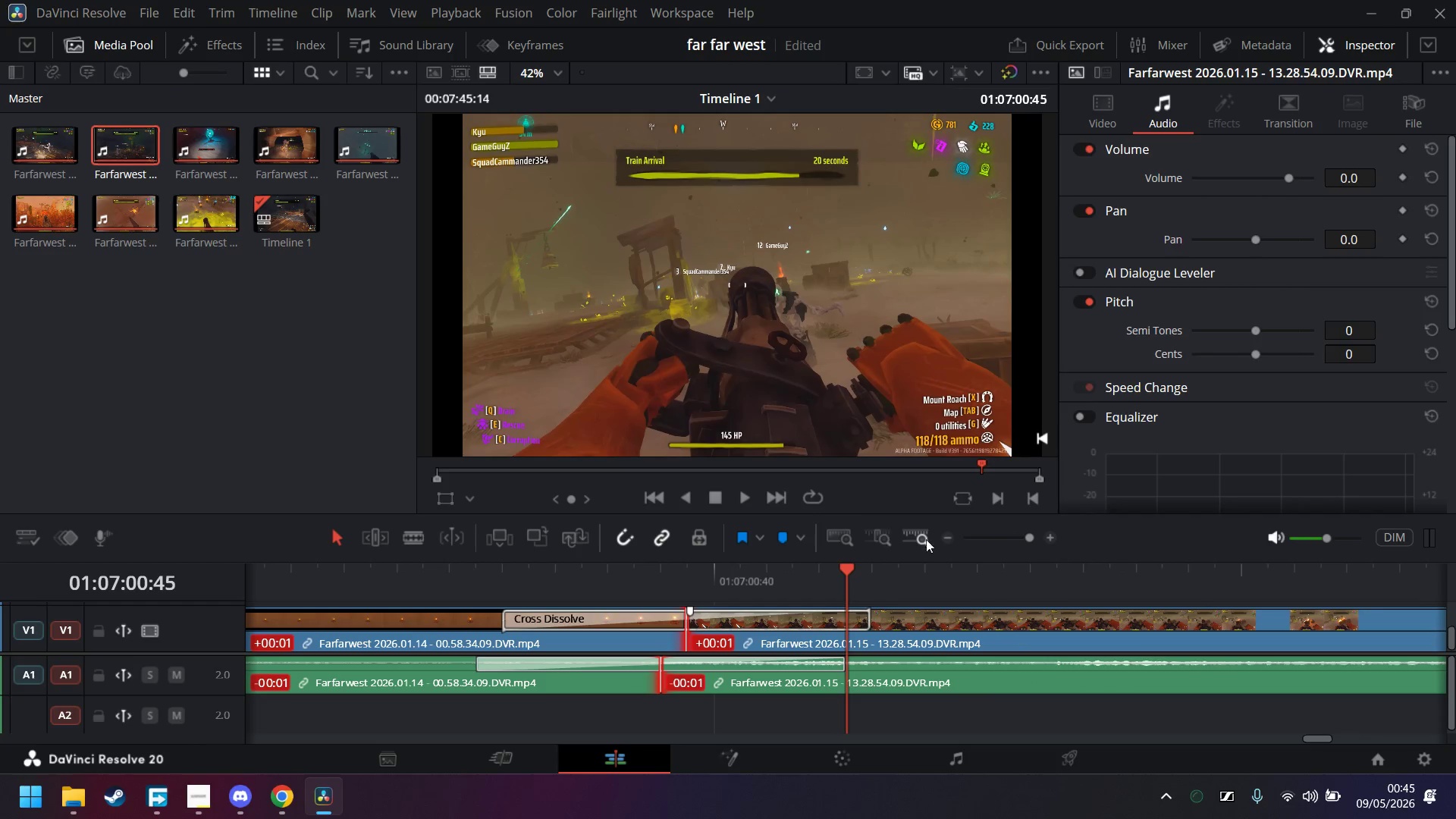 
double_click([946, 541])
 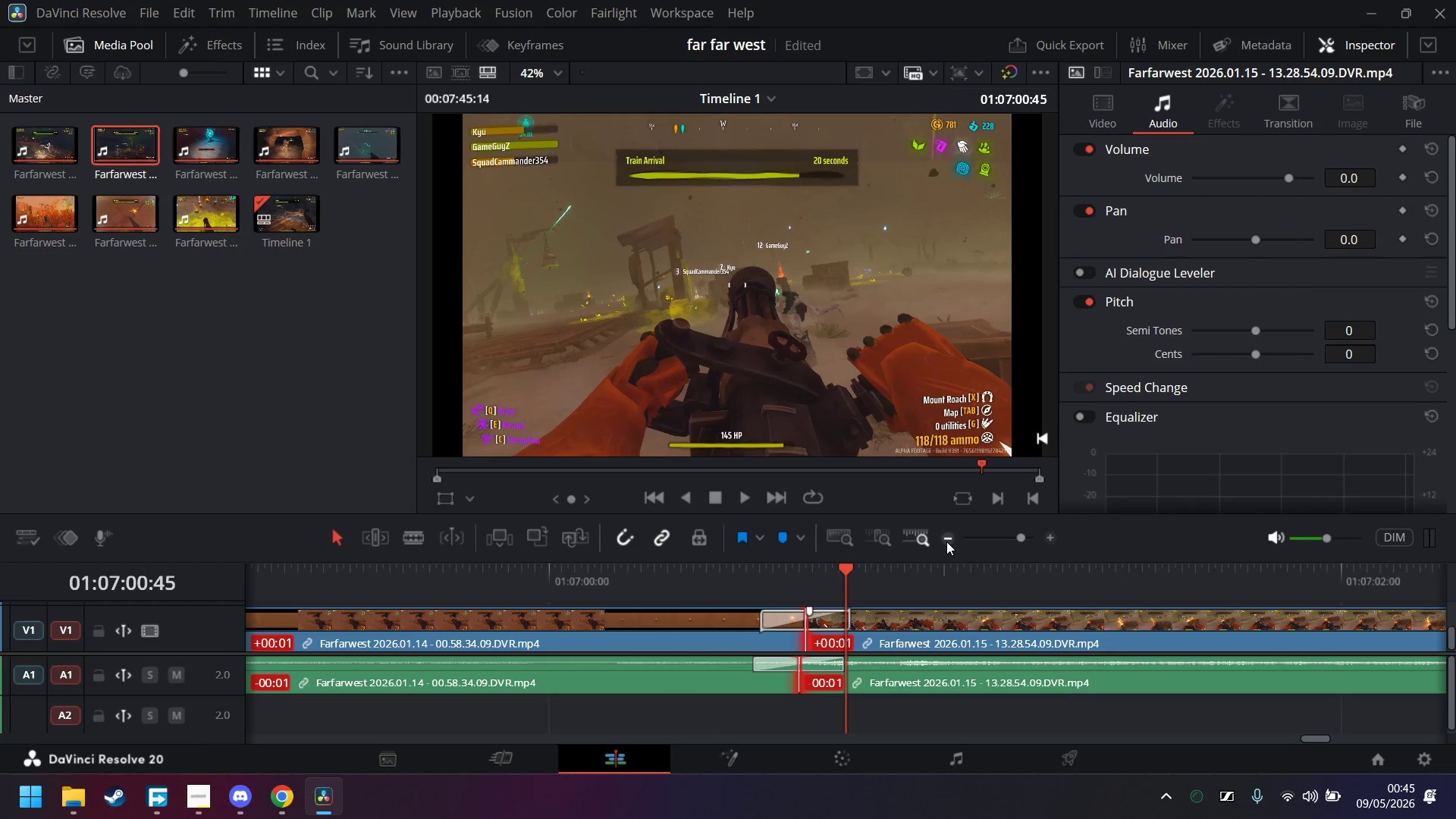 
triple_click([946, 541])
 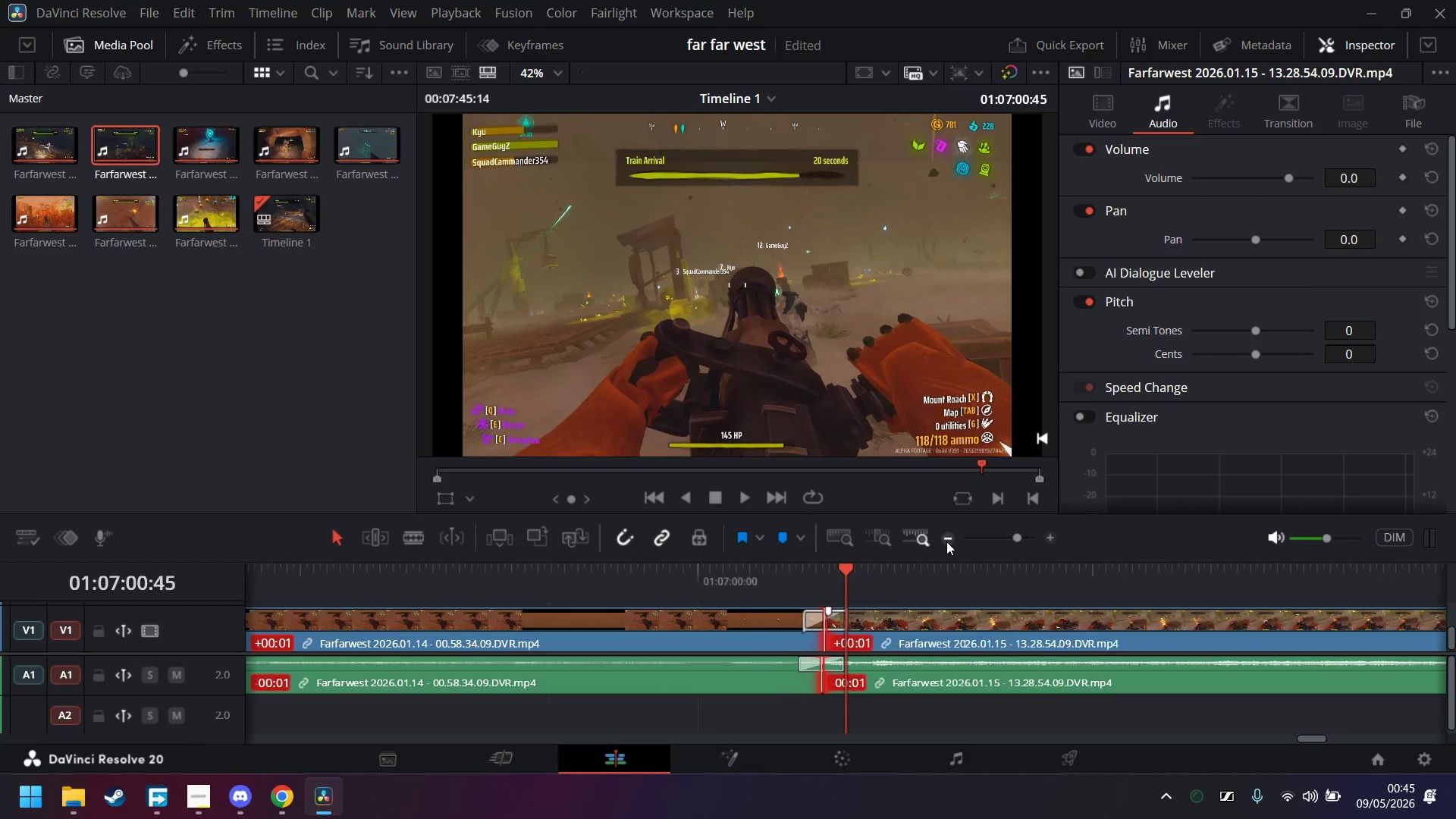 
triple_click([946, 541])
 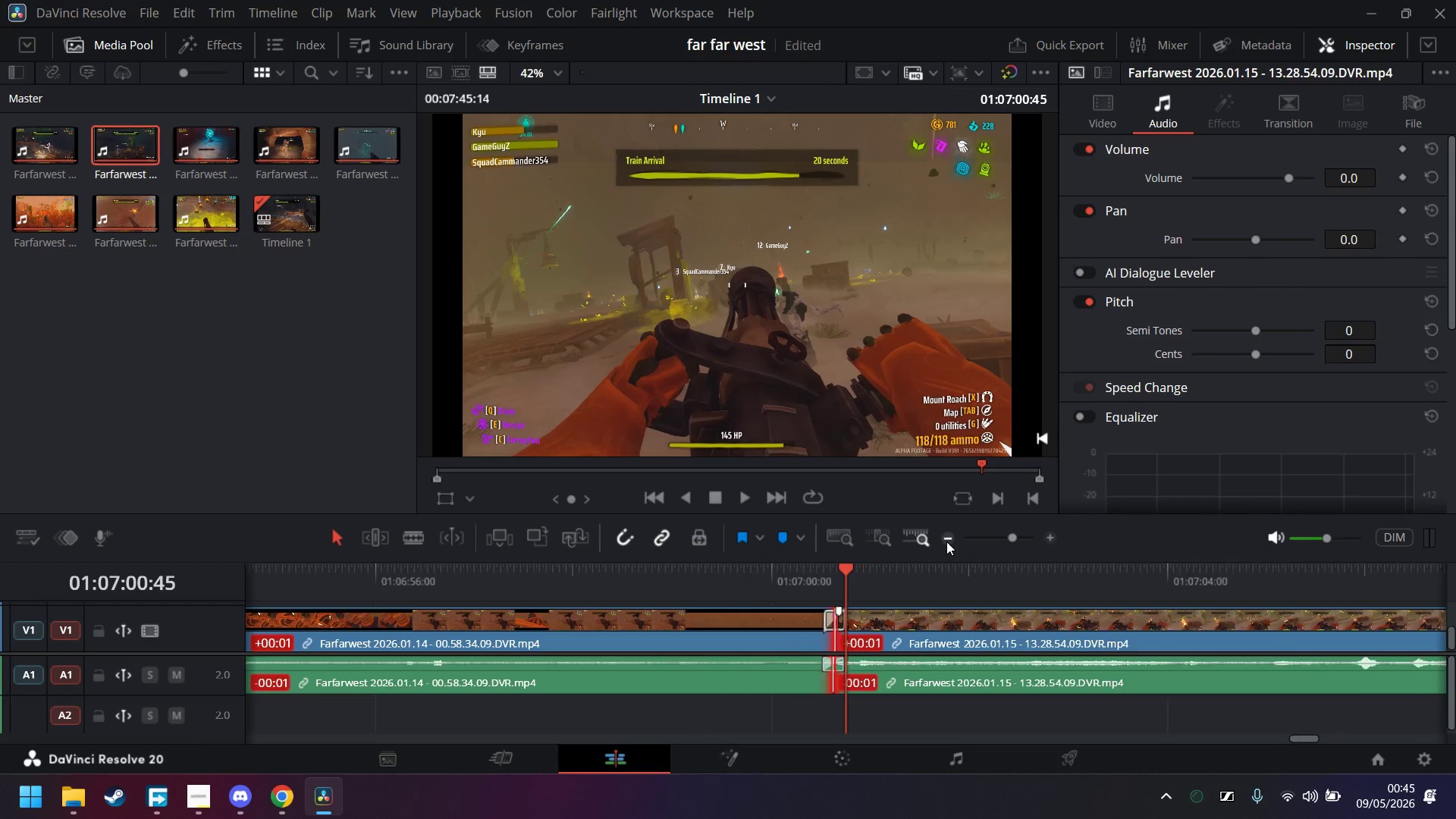 
triple_click([946, 541])
 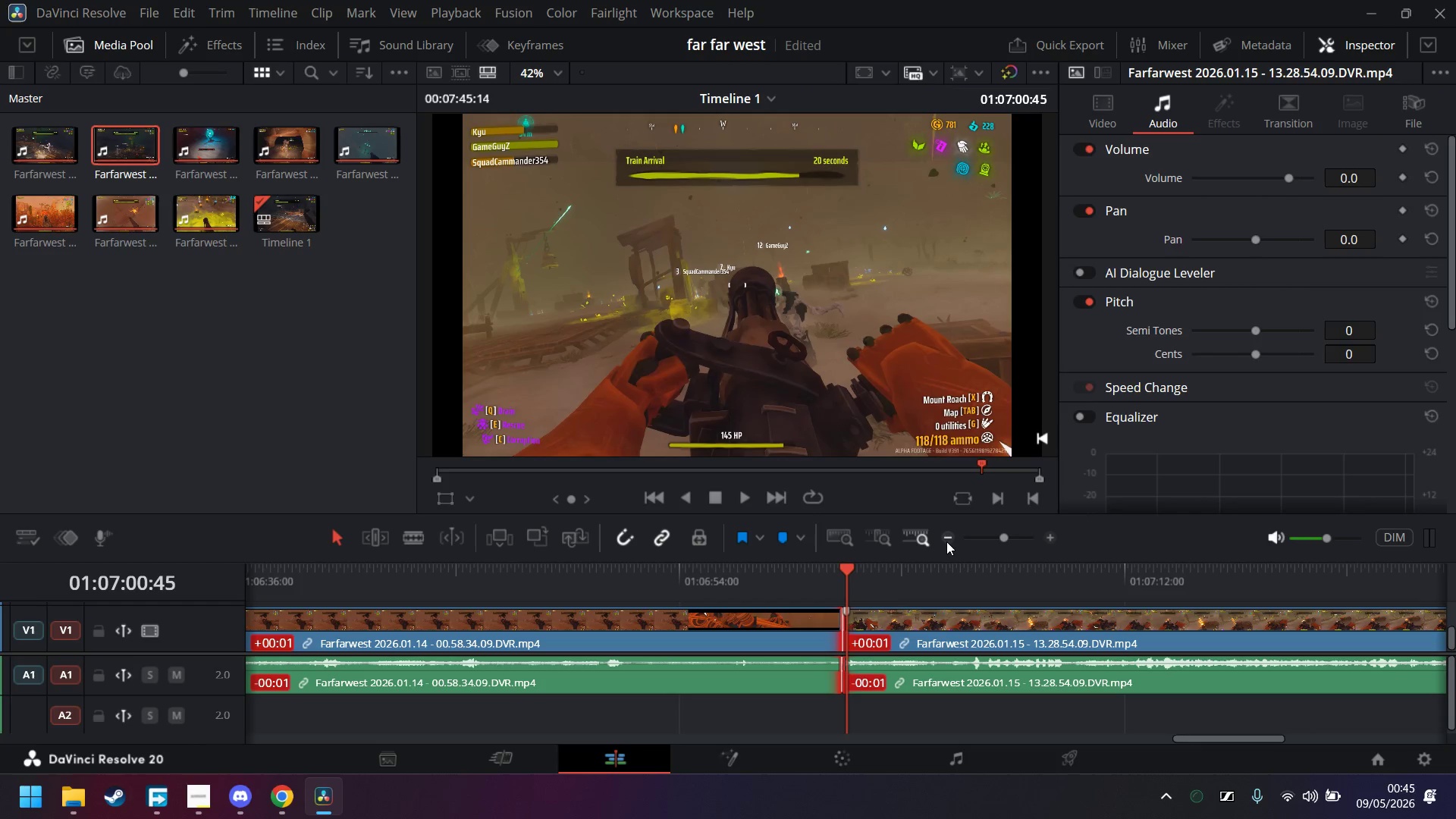 
triple_click([946, 541])
 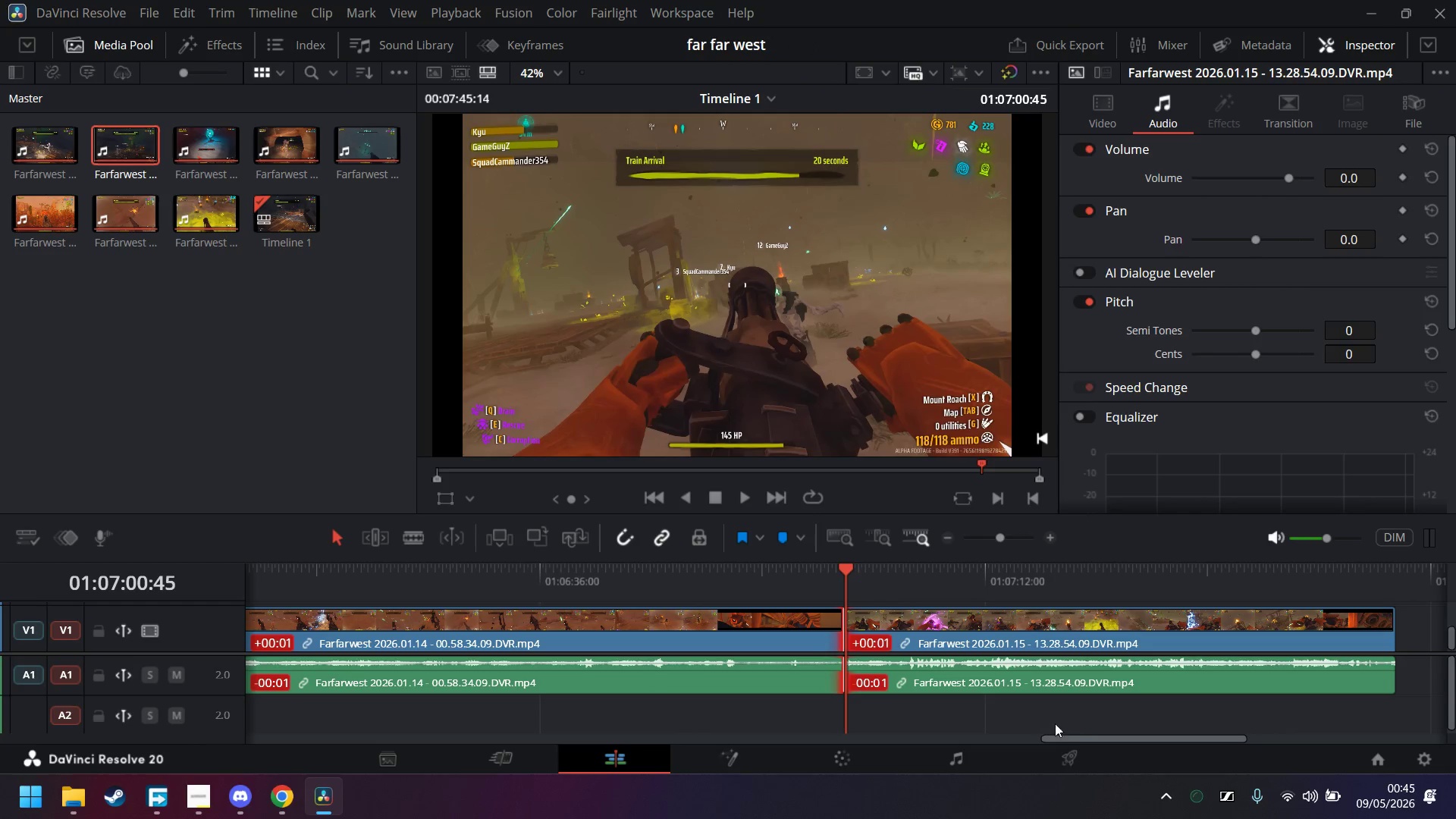 
left_click_drag(start_coordinate=[1084, 740], to_coordinate=[243, 723])
 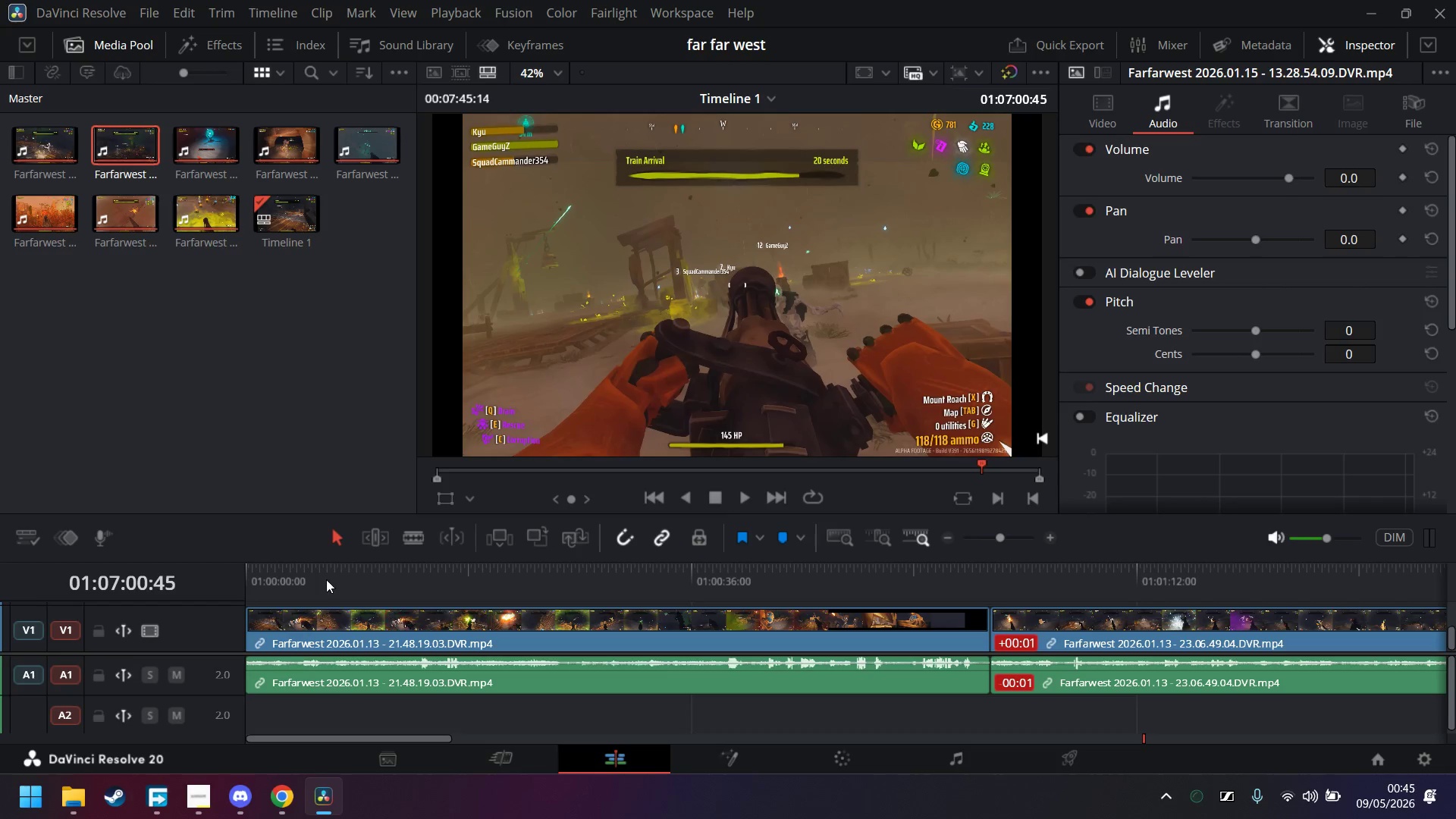 
left_click_drag(start_coordinate=[318, 566], to_coordinate=[165, 579])
 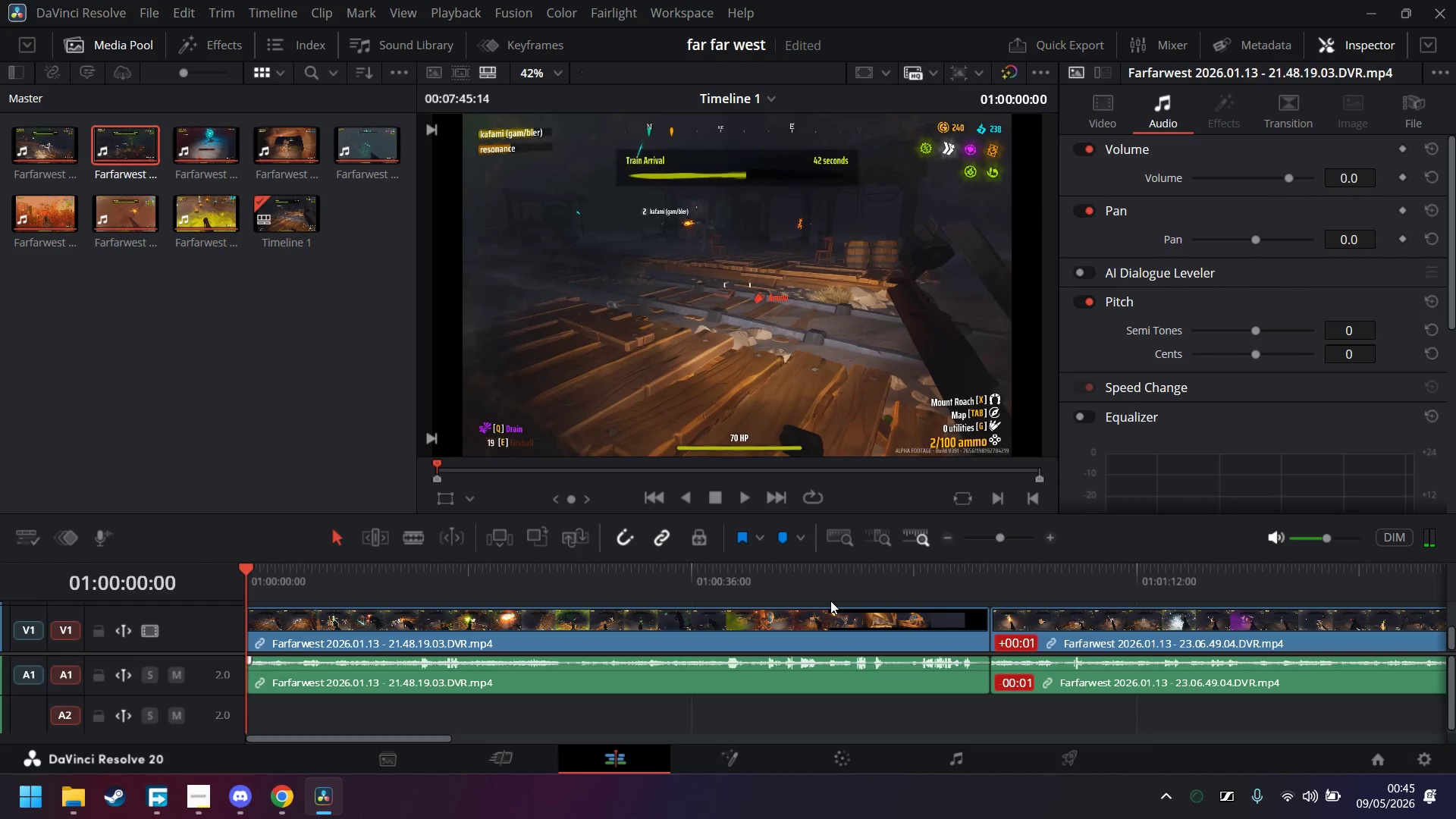 
wait(8.53)
 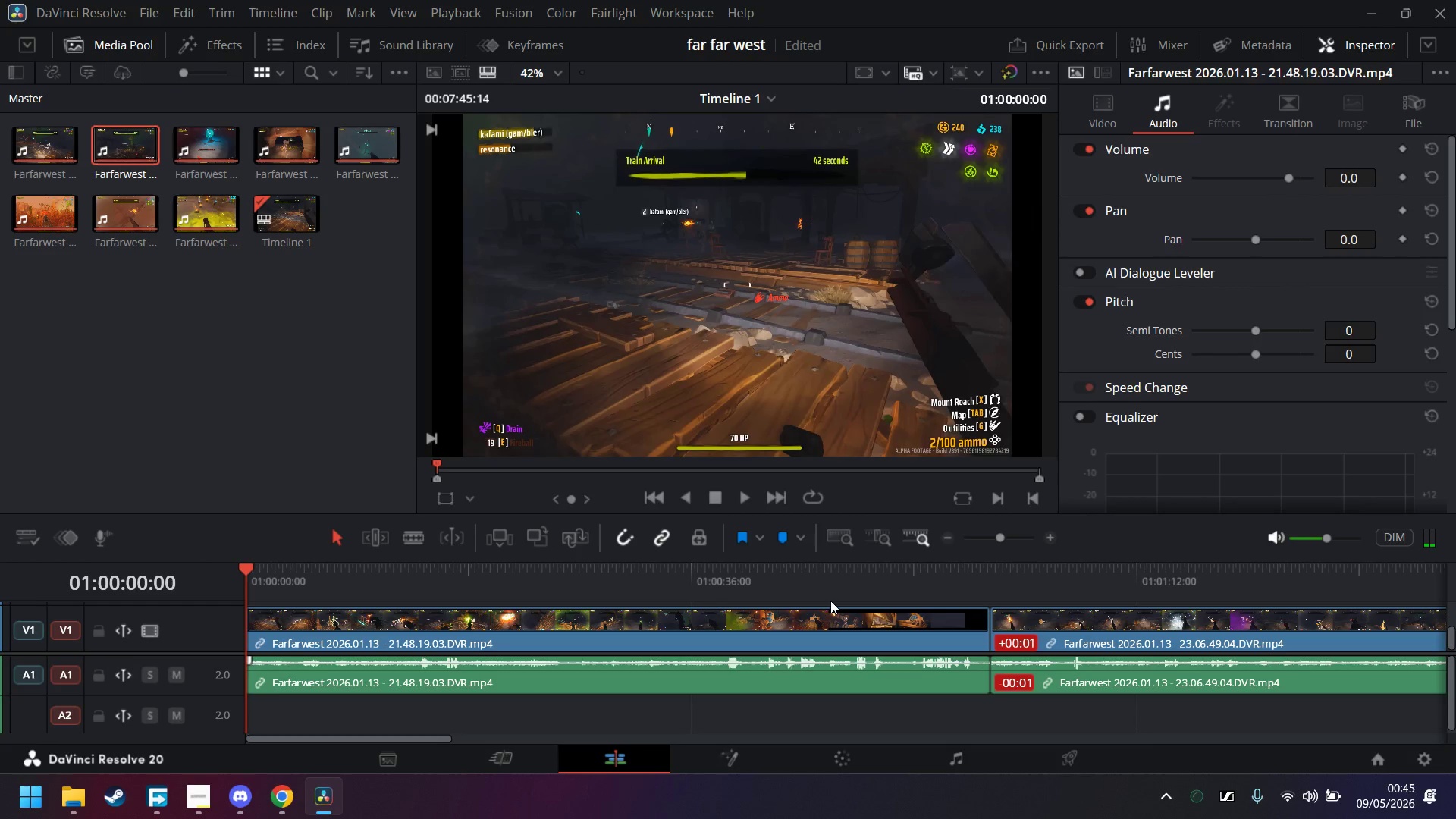 
scroll: coordinate [369, 708], scroll_direction: up, amount: 1.0
 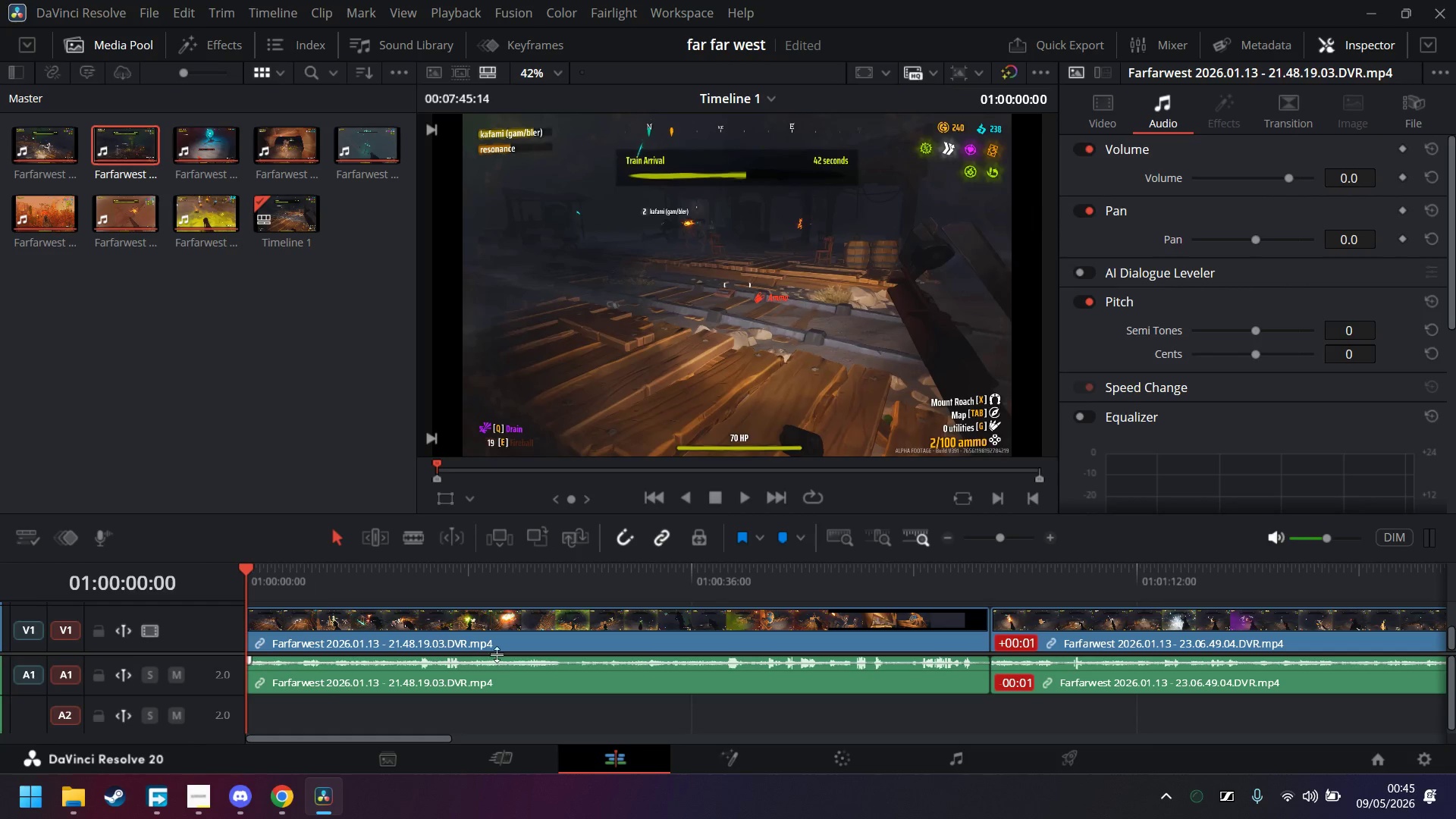 
left_click_drag(start_coordinate=[499, 654], to_coordinate=[487, 731])
 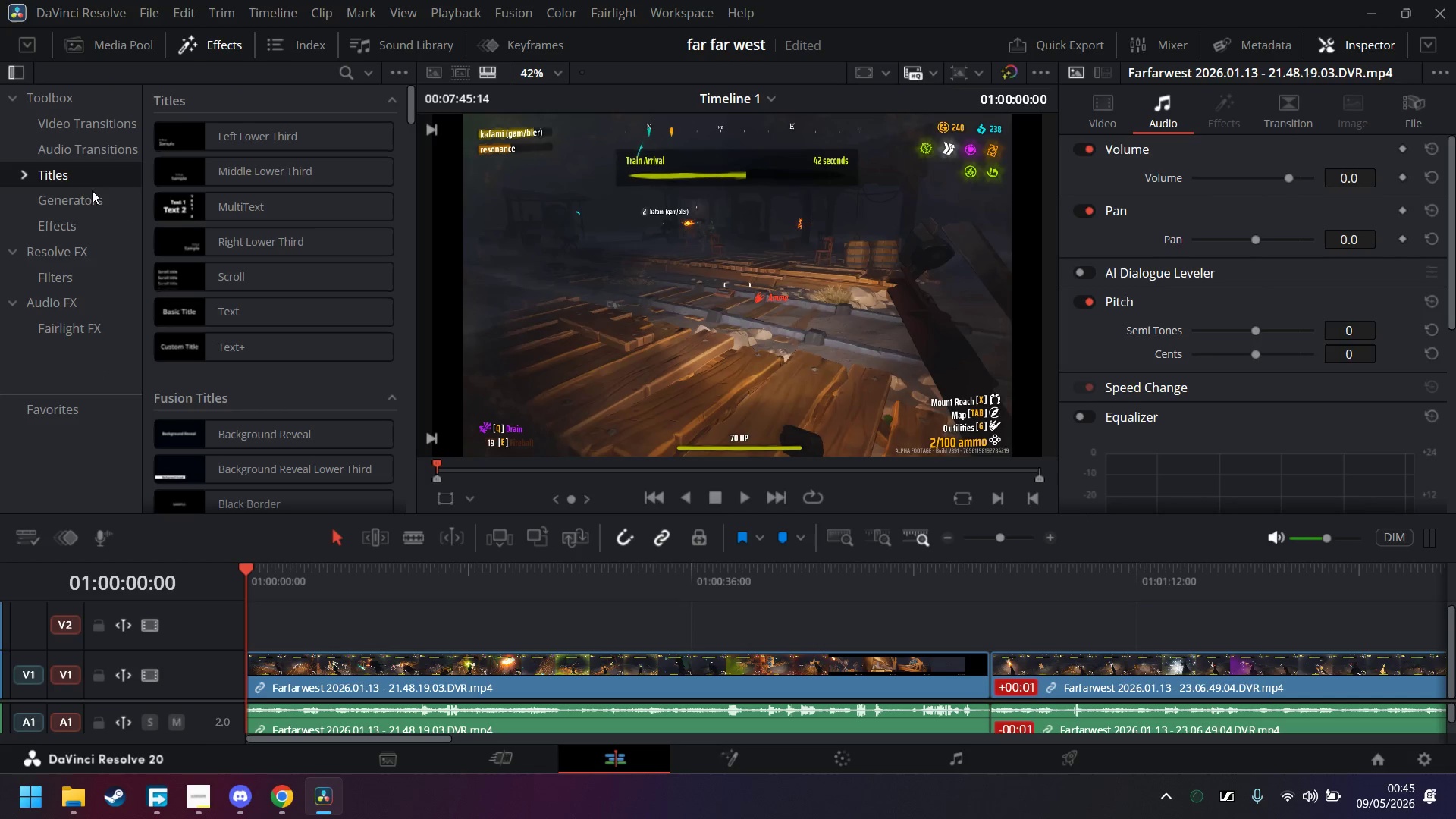 
wait(8.59)
 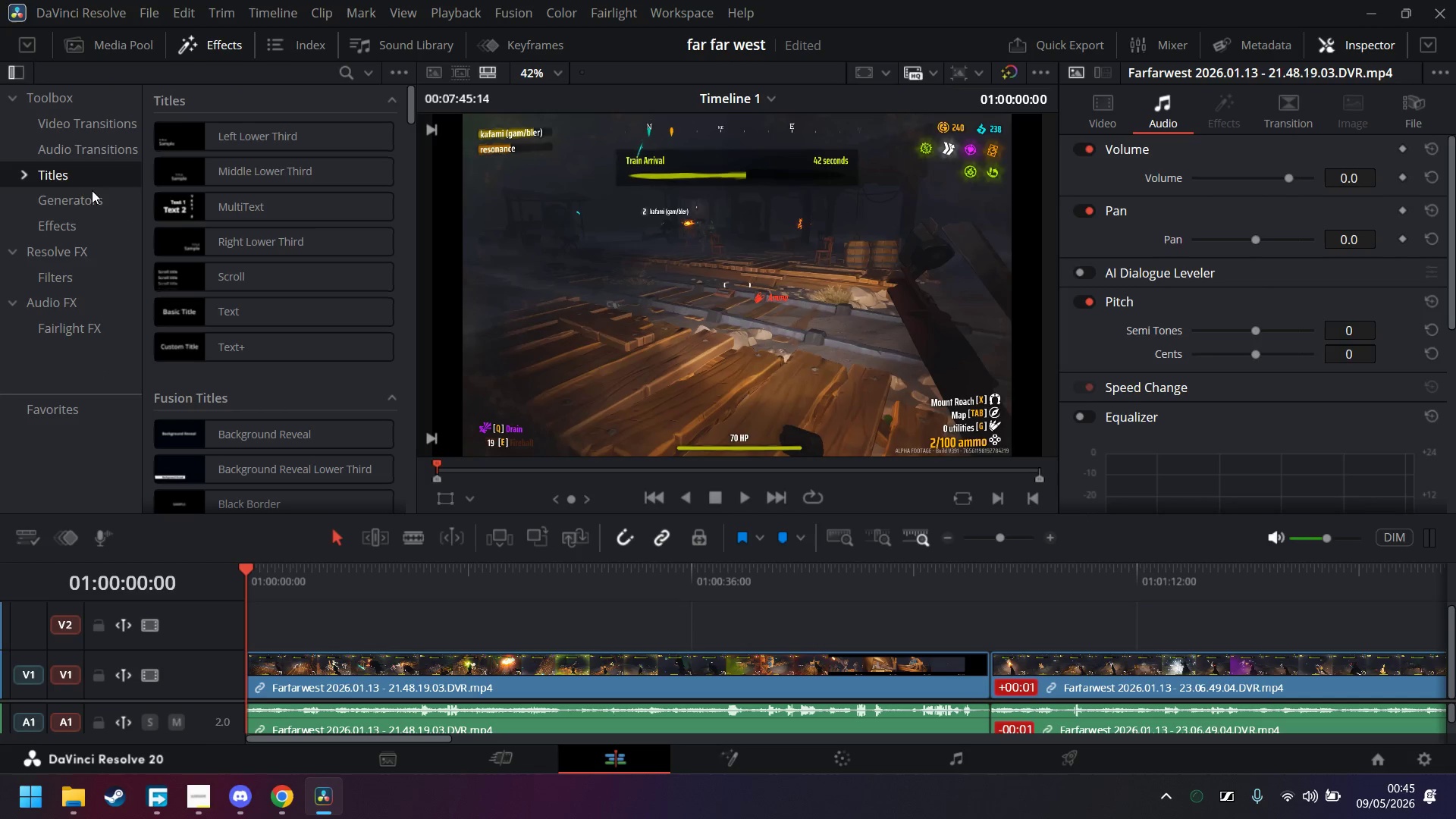 
left_click_drag(start_coordinate=[287, 317], to_coordinate=[246, 623])
 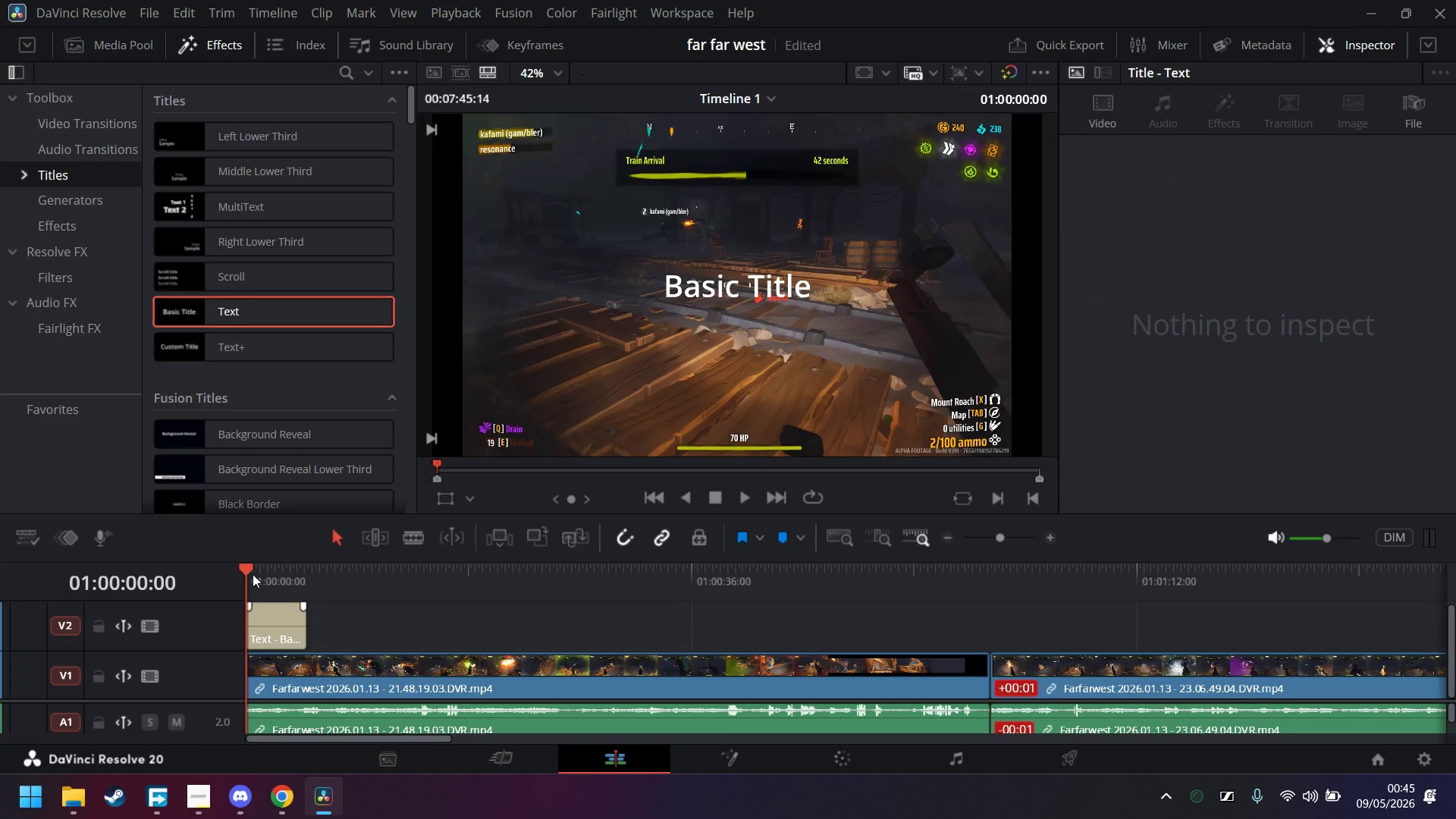 
left_click_drag(start_coordinate=[251, 571], to_coordinate=[221, 577])
 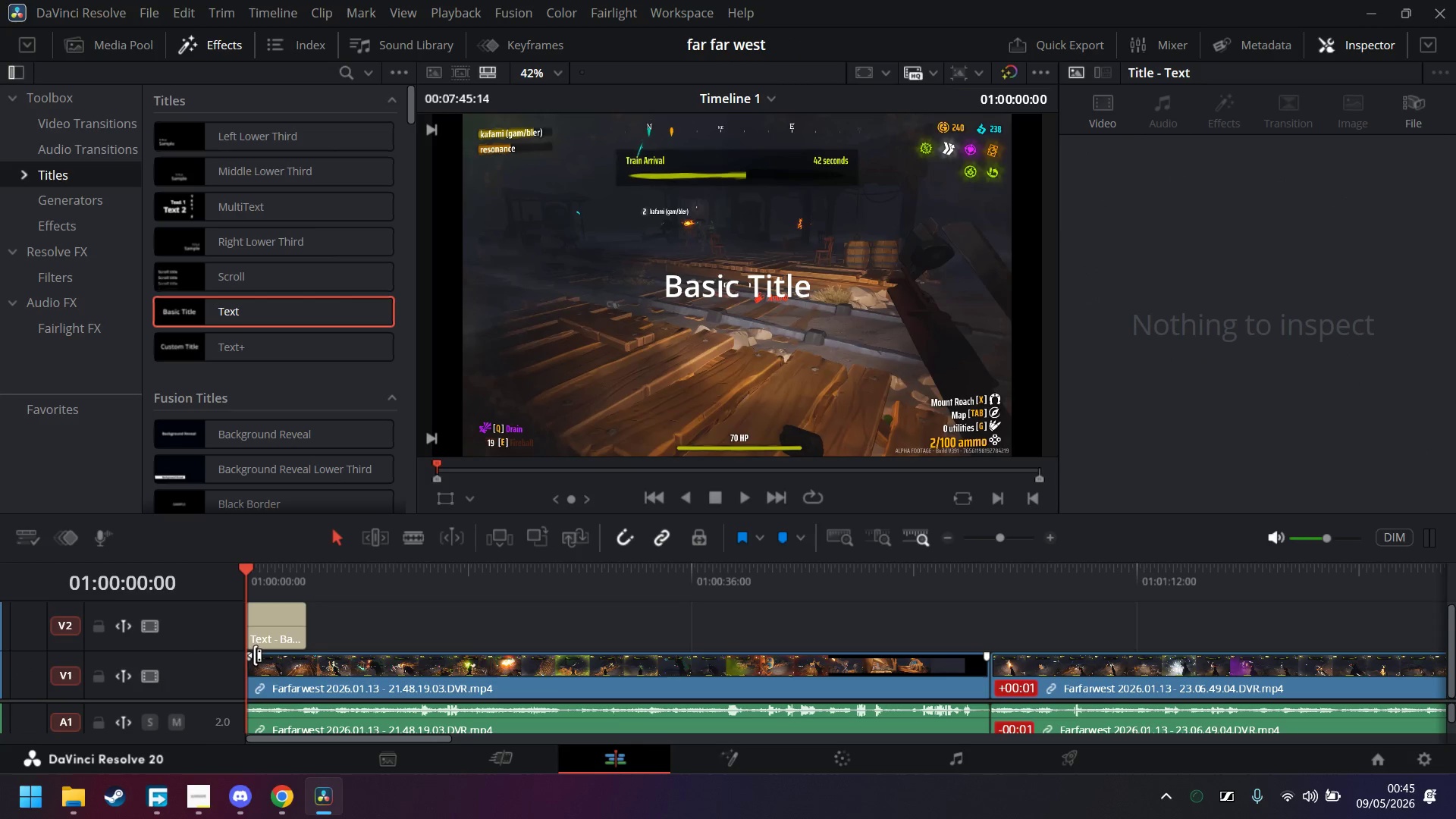 
left_click_drag(start_coordinate=[248, 657], to_coordinate=[260, 661])
 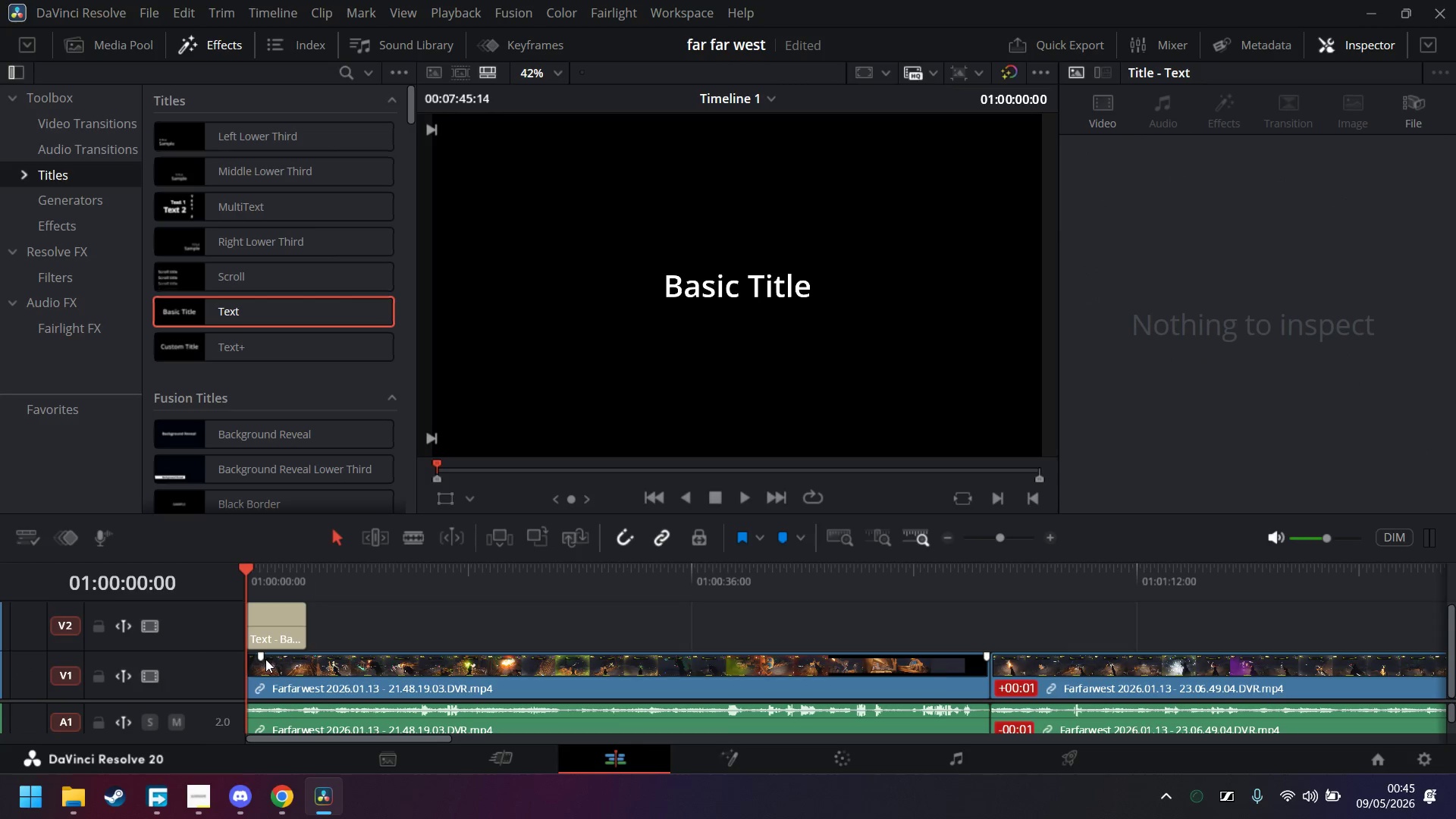 
scroll: coordinate [297, 664], scroll_direction: down, amount: 2.0
 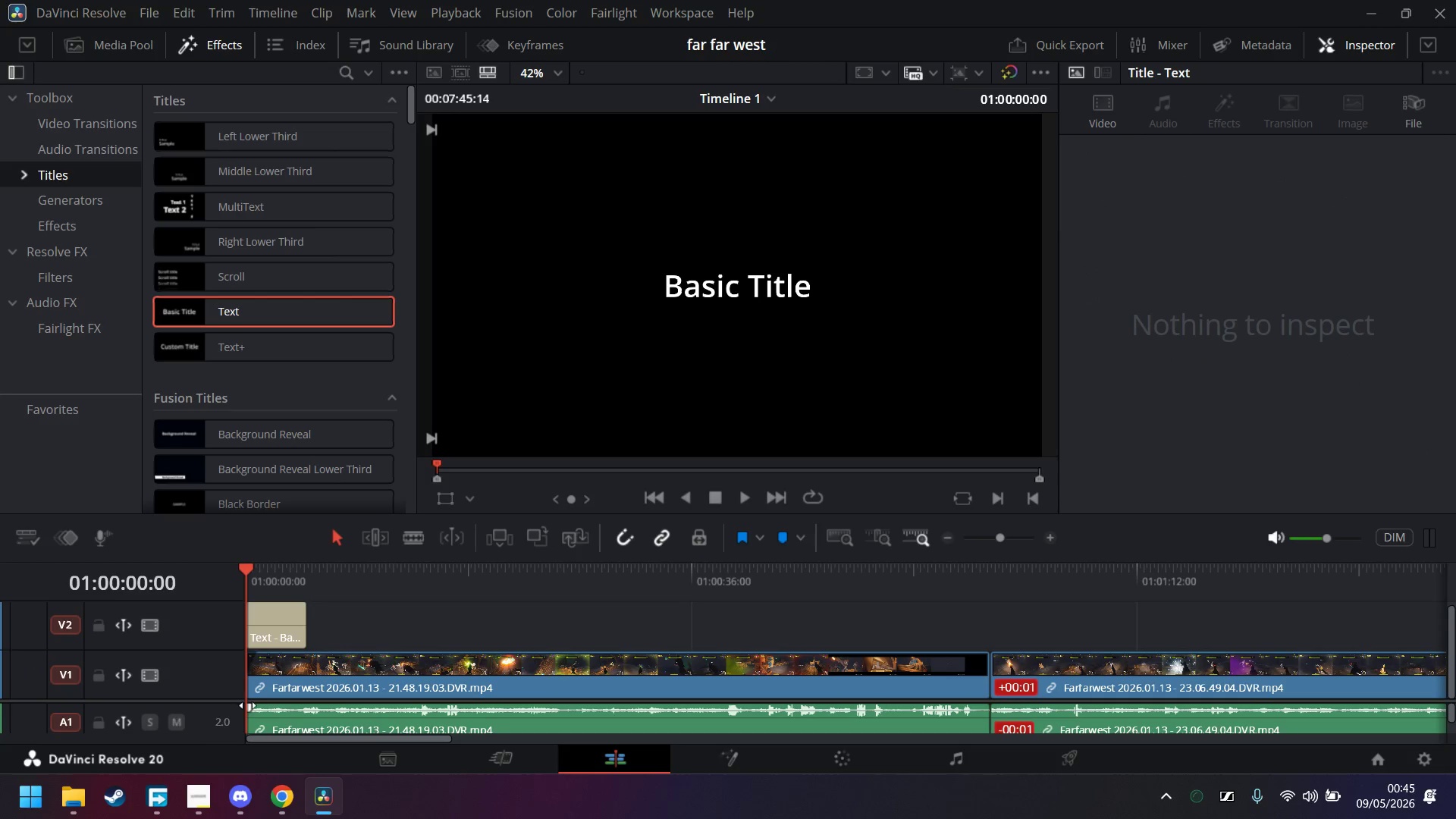 
left_click_drag(start_coordinate=[249, 705], to_coordinate=[262, 711])
 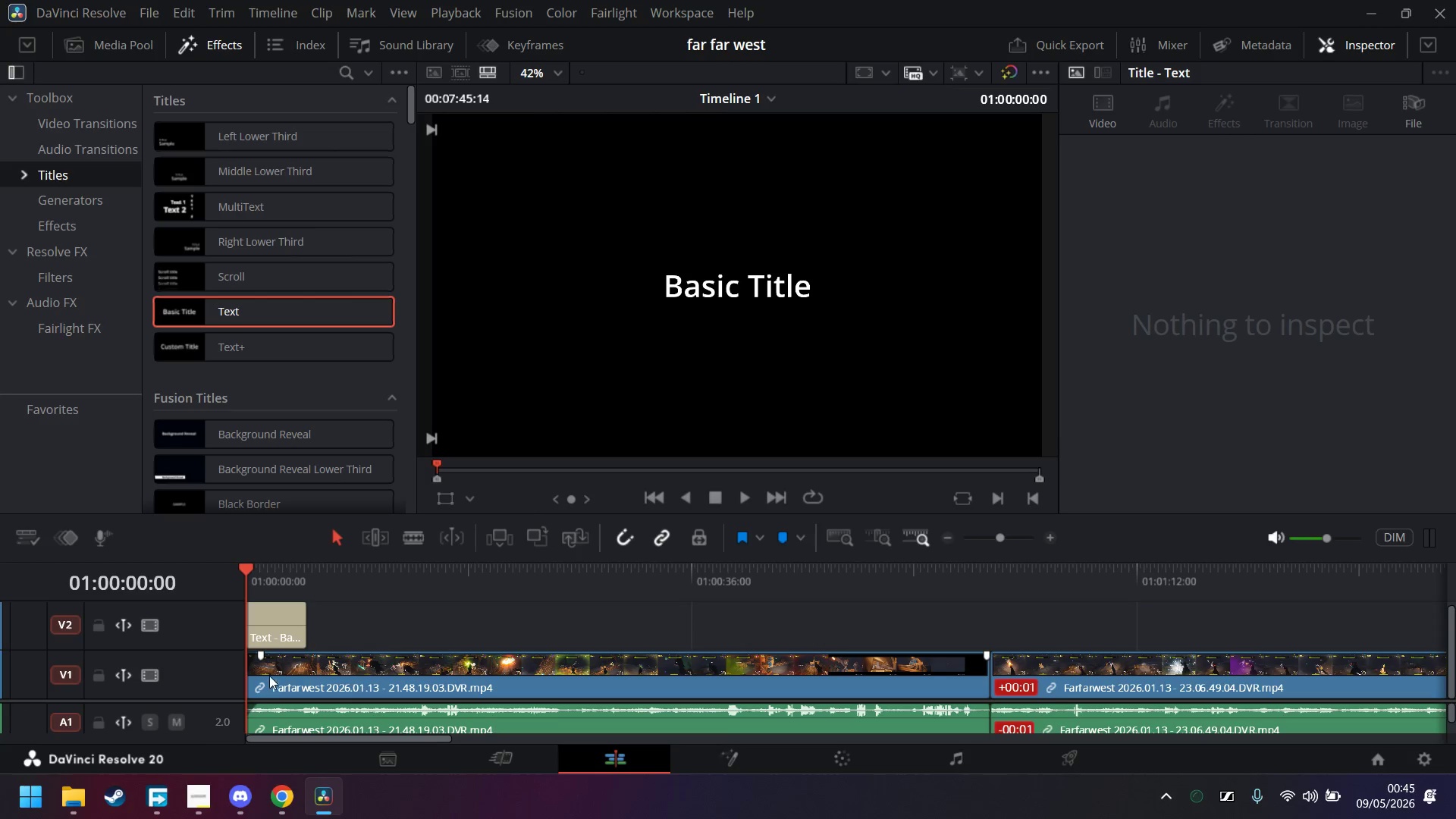 
mouse_move([260, 682])
 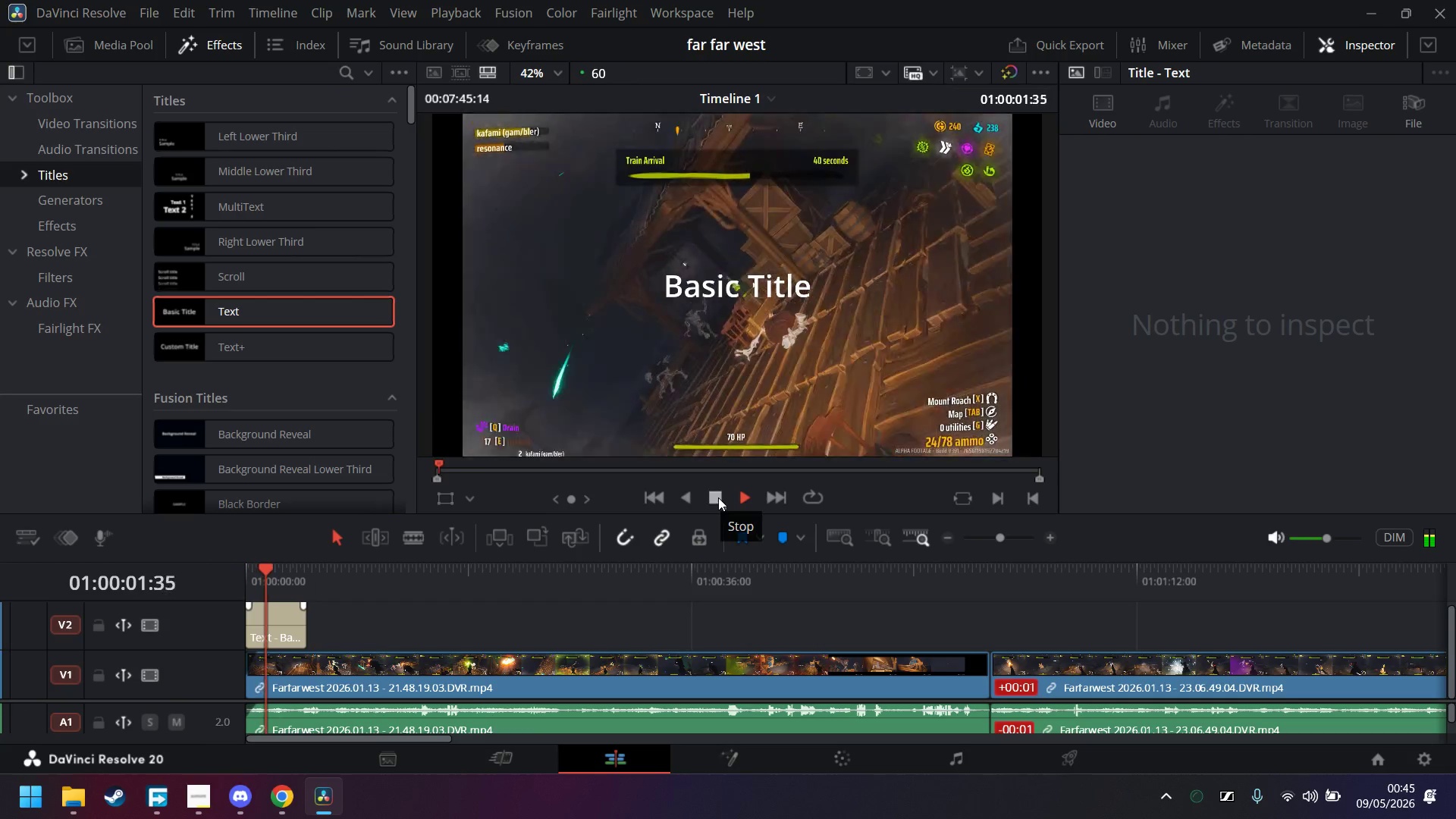 
wait(19.0)
 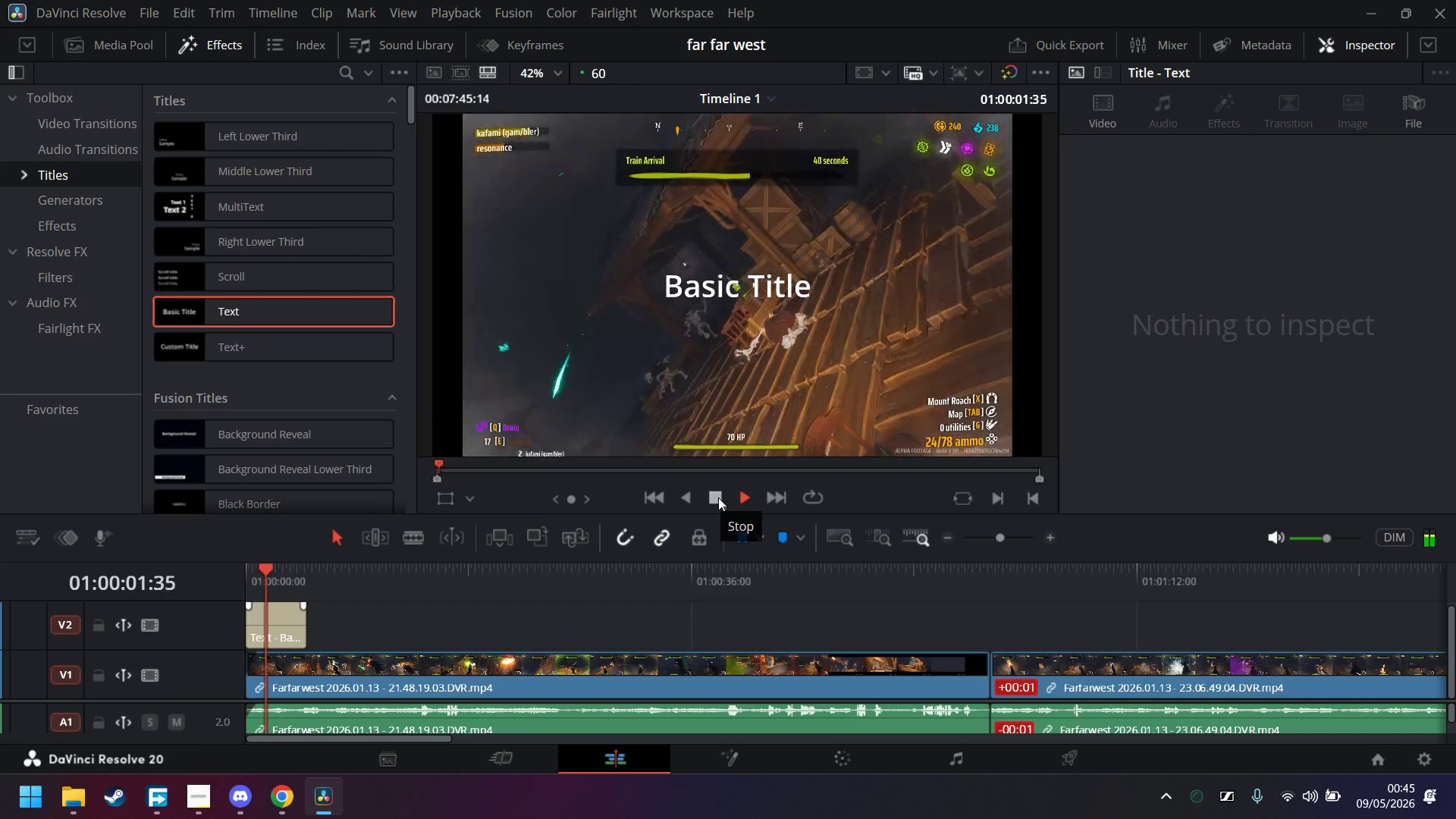 
left_click([718, 497])
 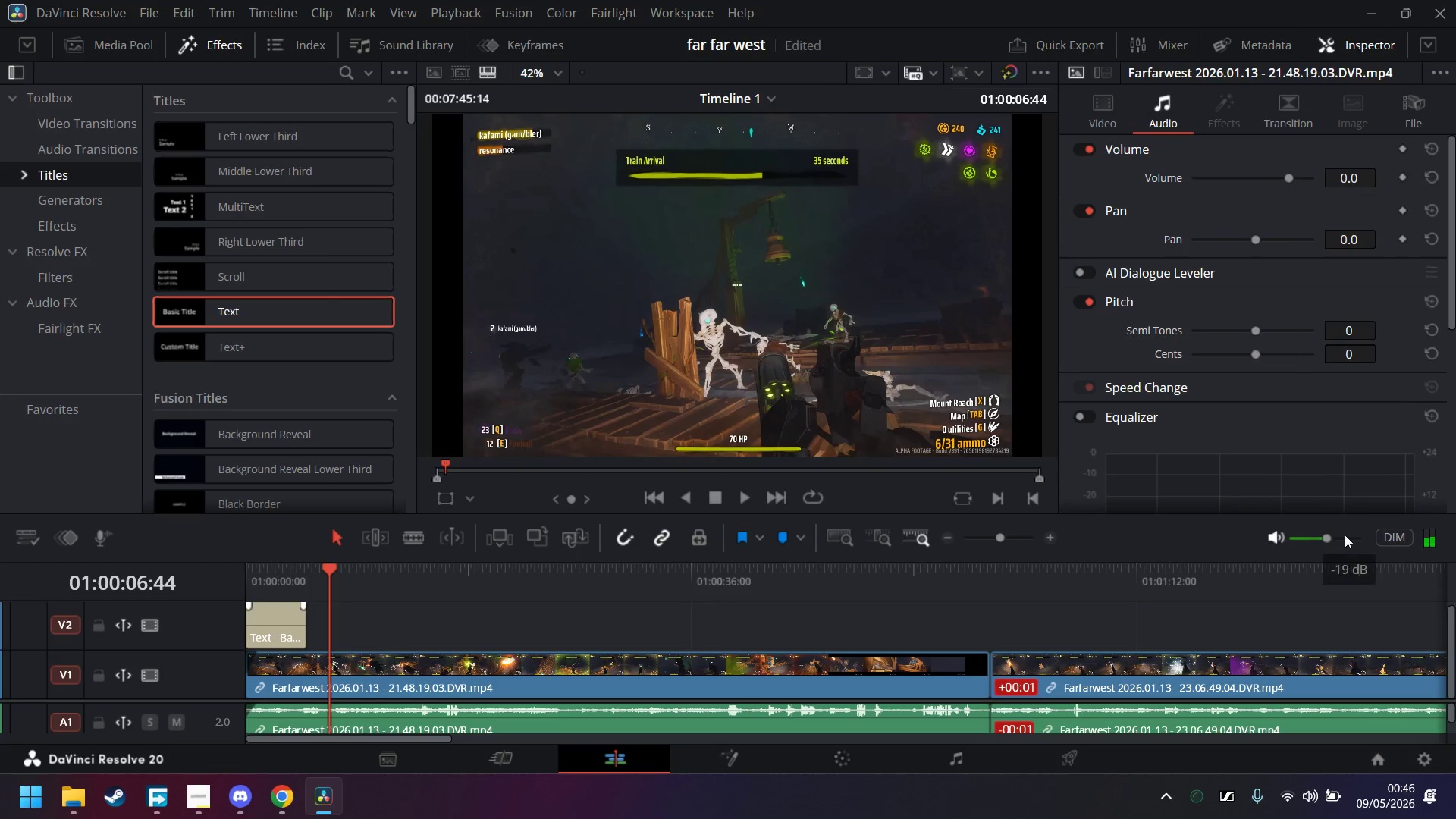 
left_click_drag(start_coordinate=[1333, 541], to_coordinate=[1351, 539])
 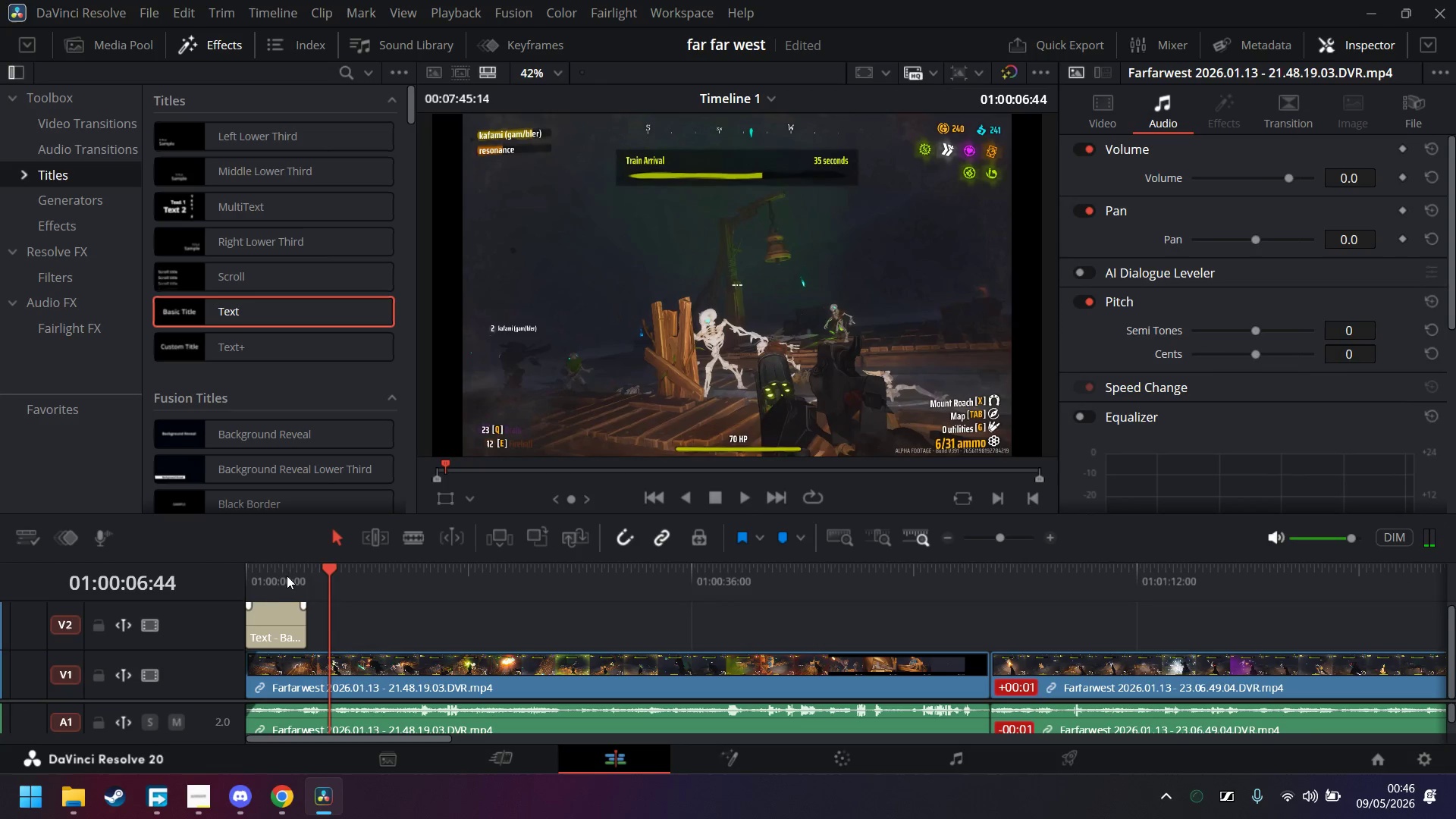 
left_click_drag(start_coordinate=[288, 574], to_coordinate=[203, 576])
 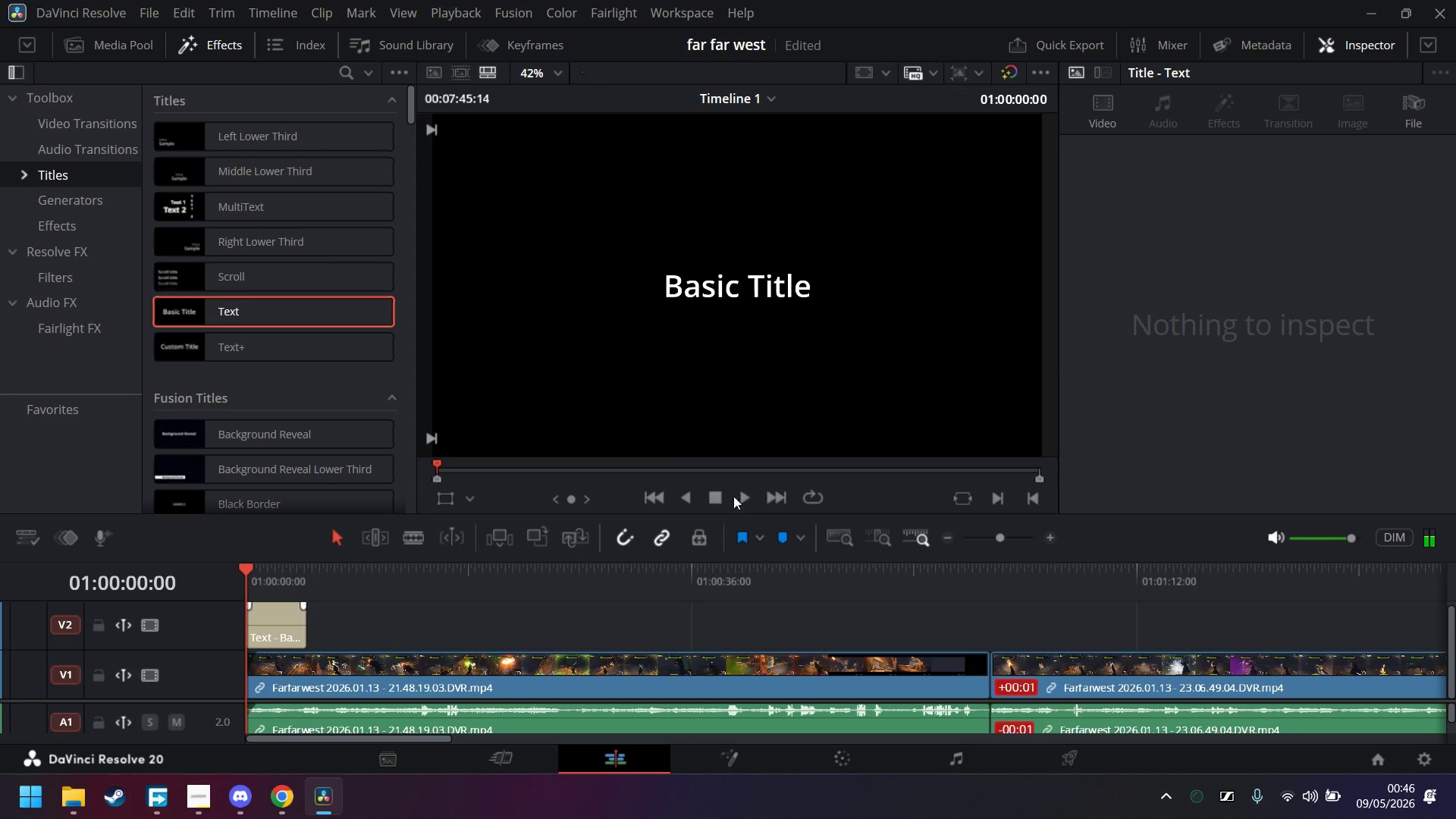 
left_click_drag(start_coordinate=[761, 488], to_coordinate=[755, 493])
 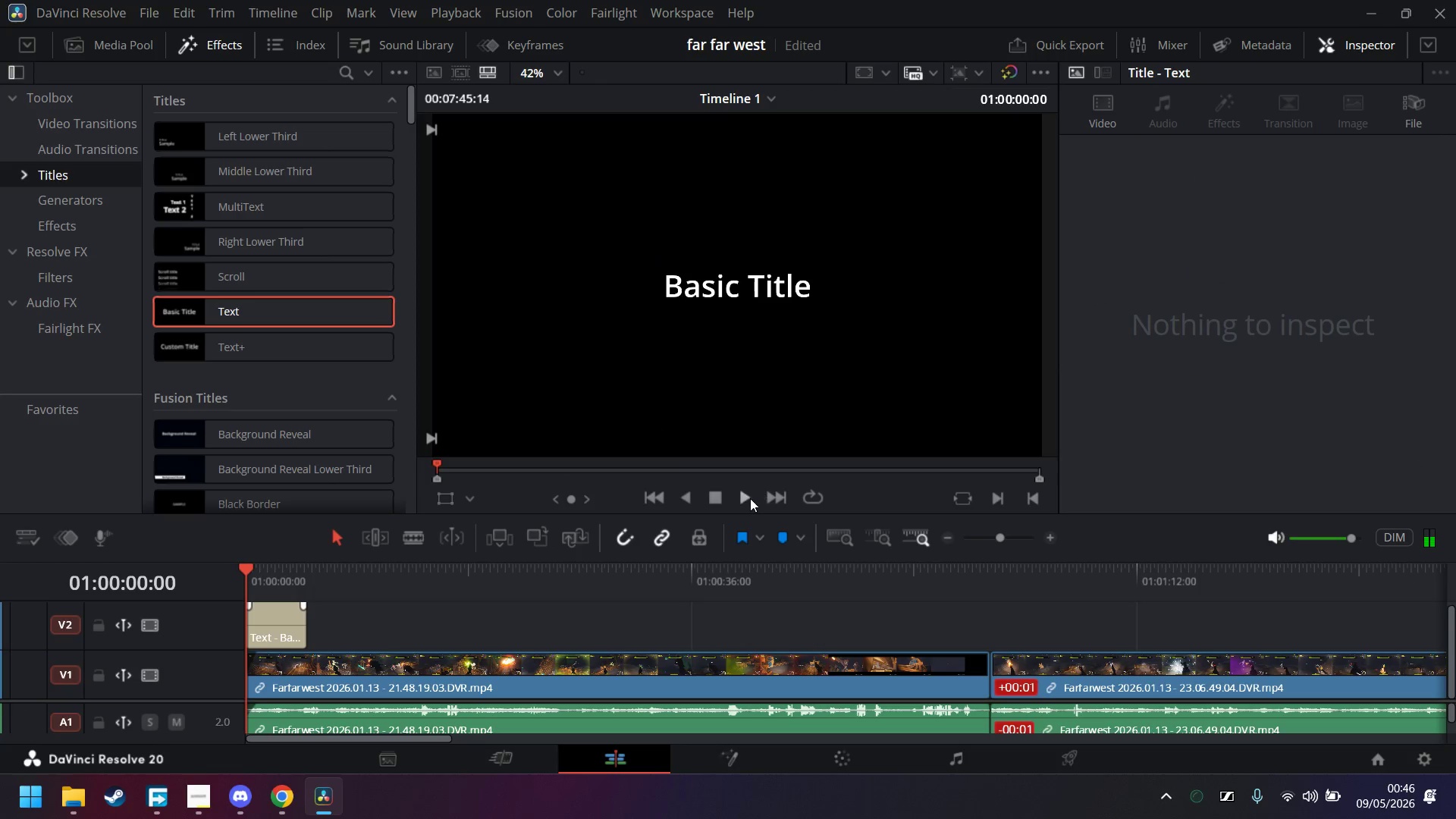 
double_click([749, 500])
 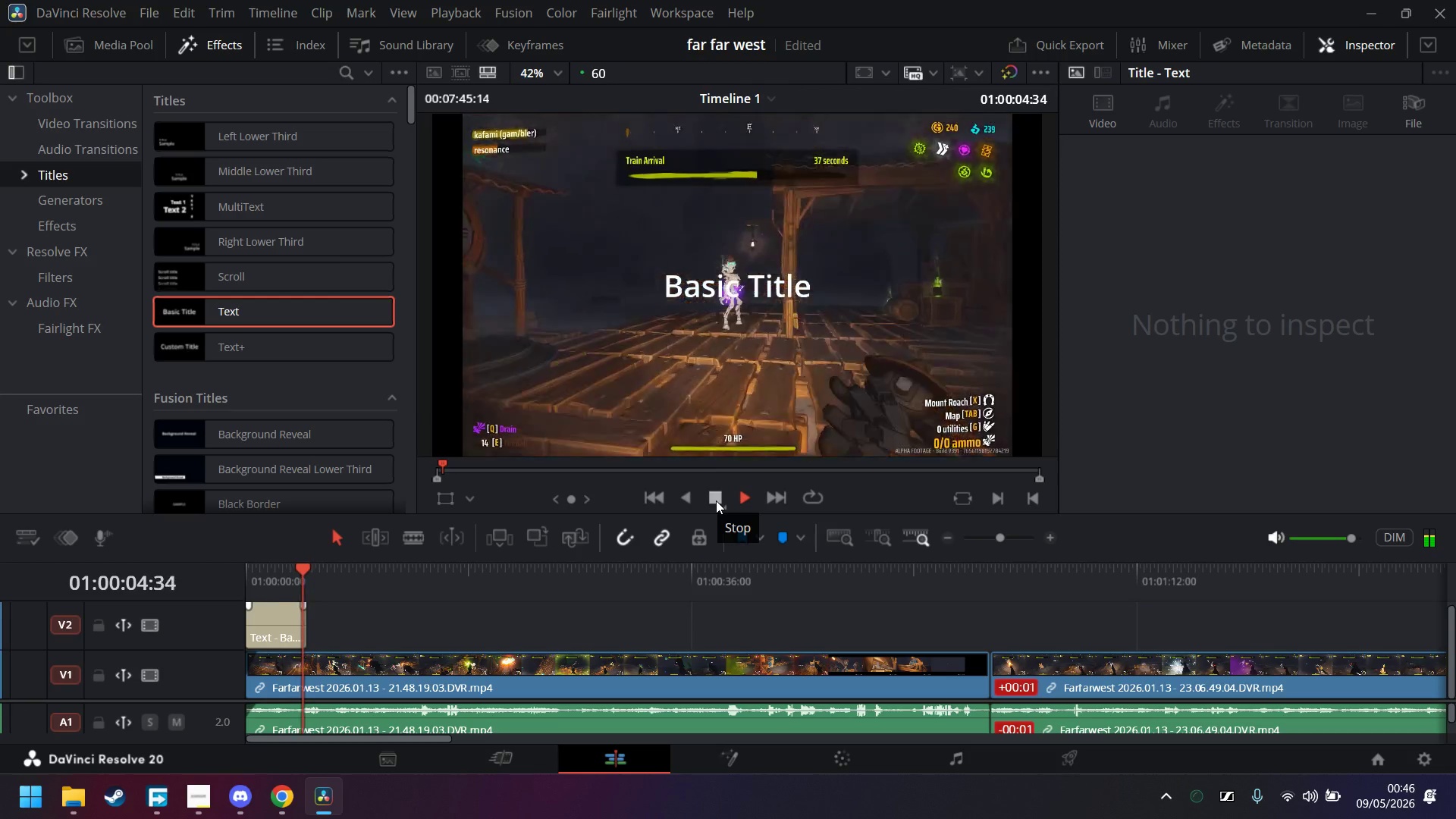 
wait(6.34)
 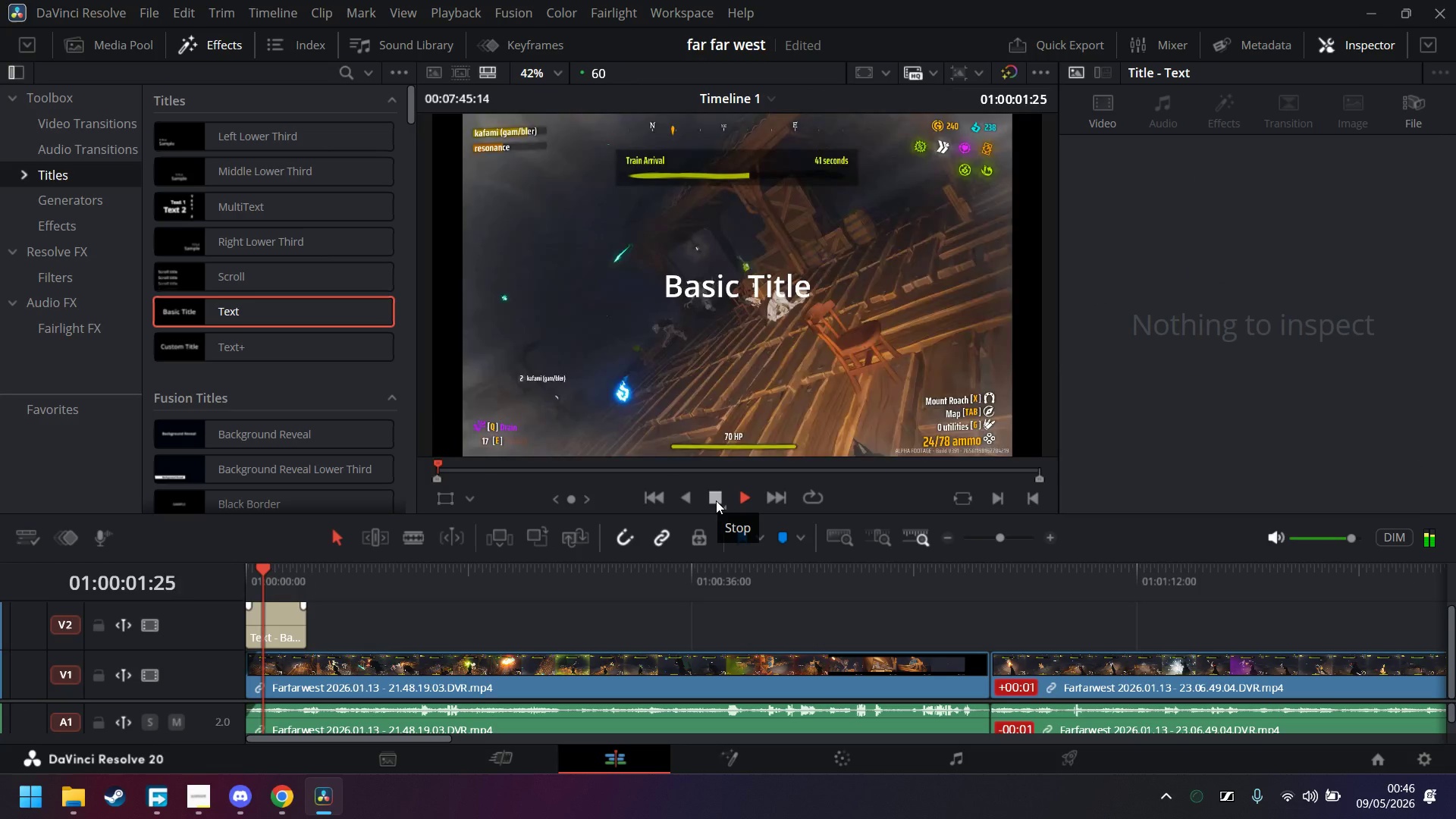 
left_click([716, 500])
 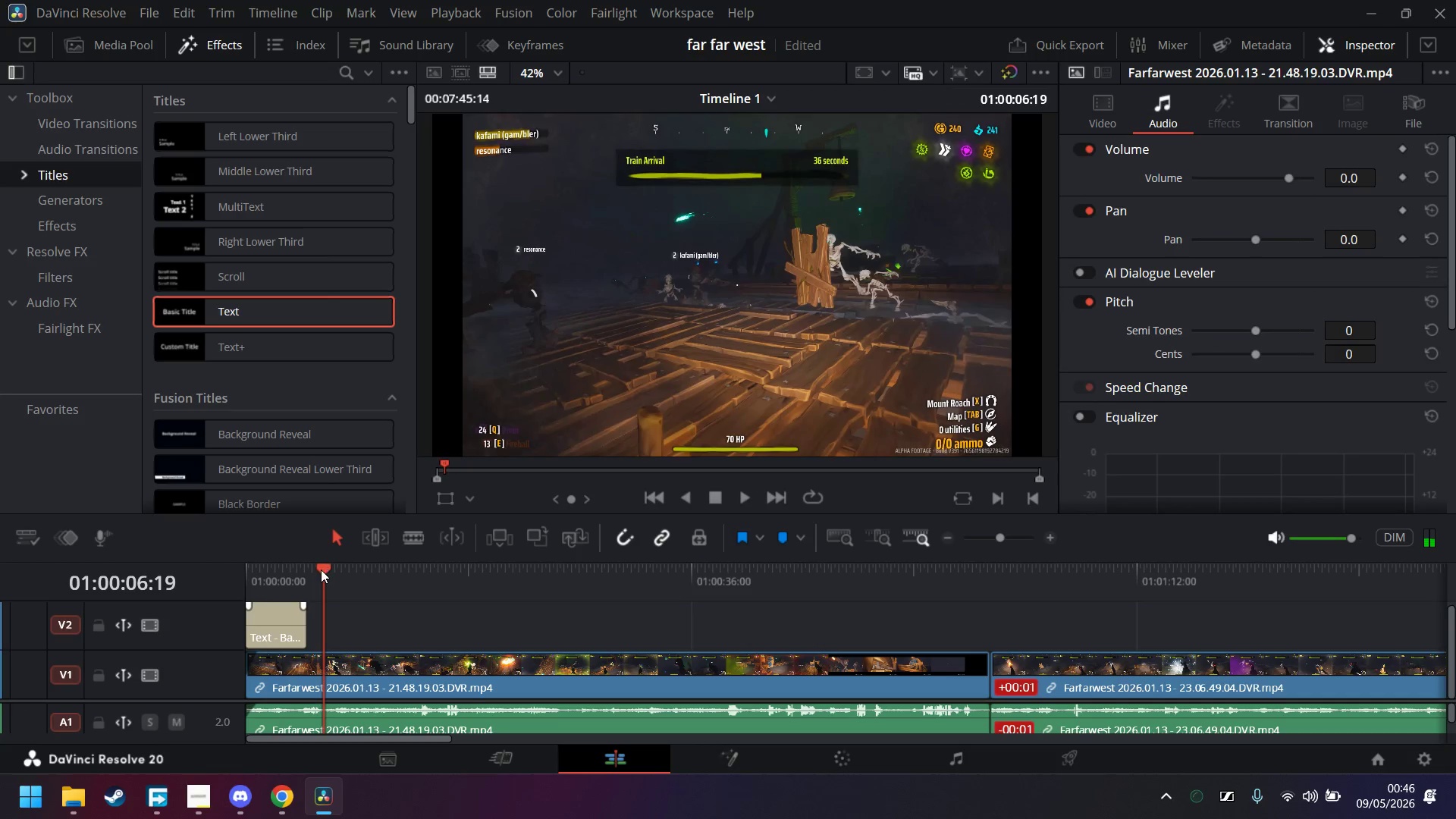 
left_click([293, 572])
 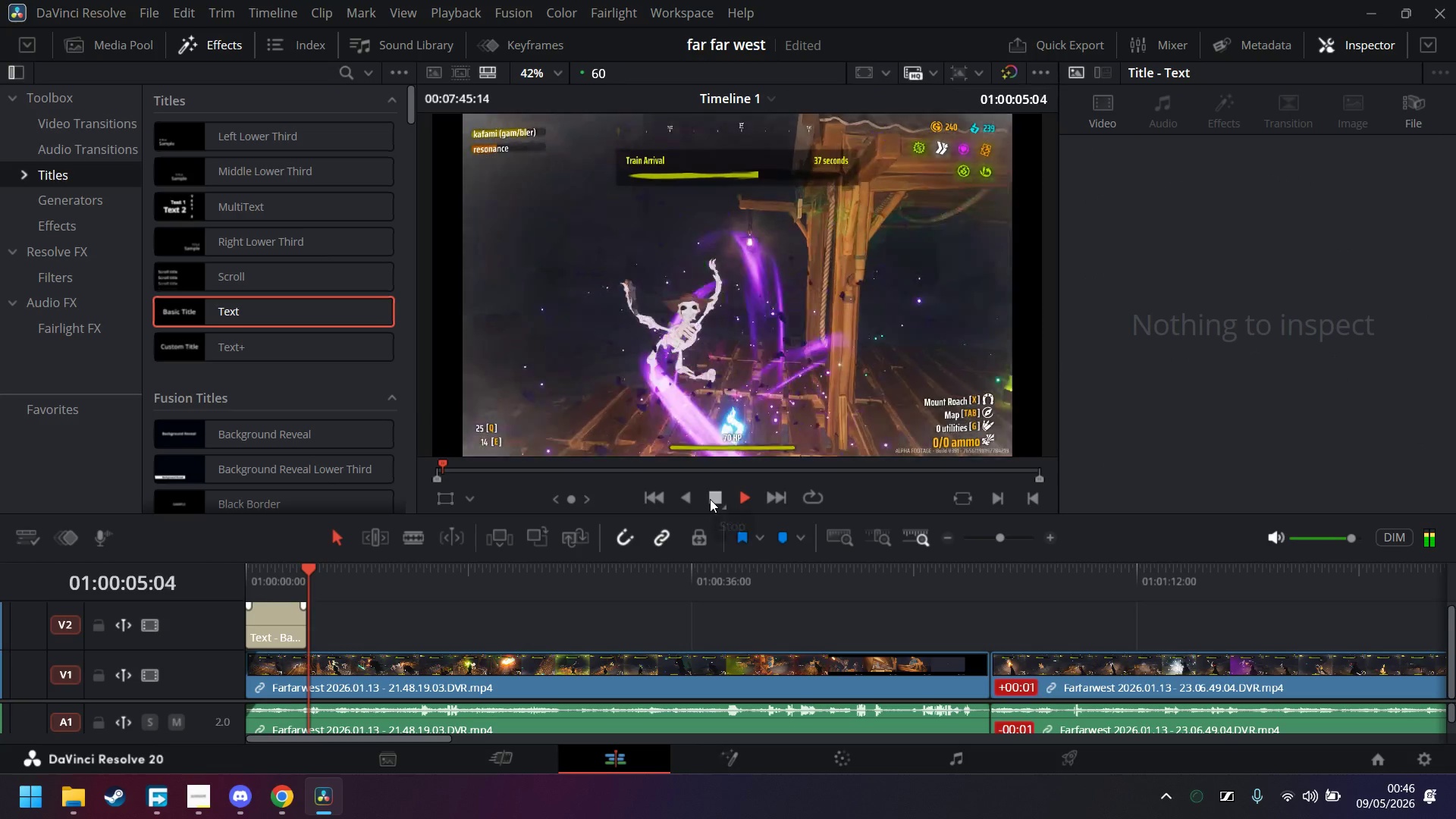 
left_click([710, 499])
 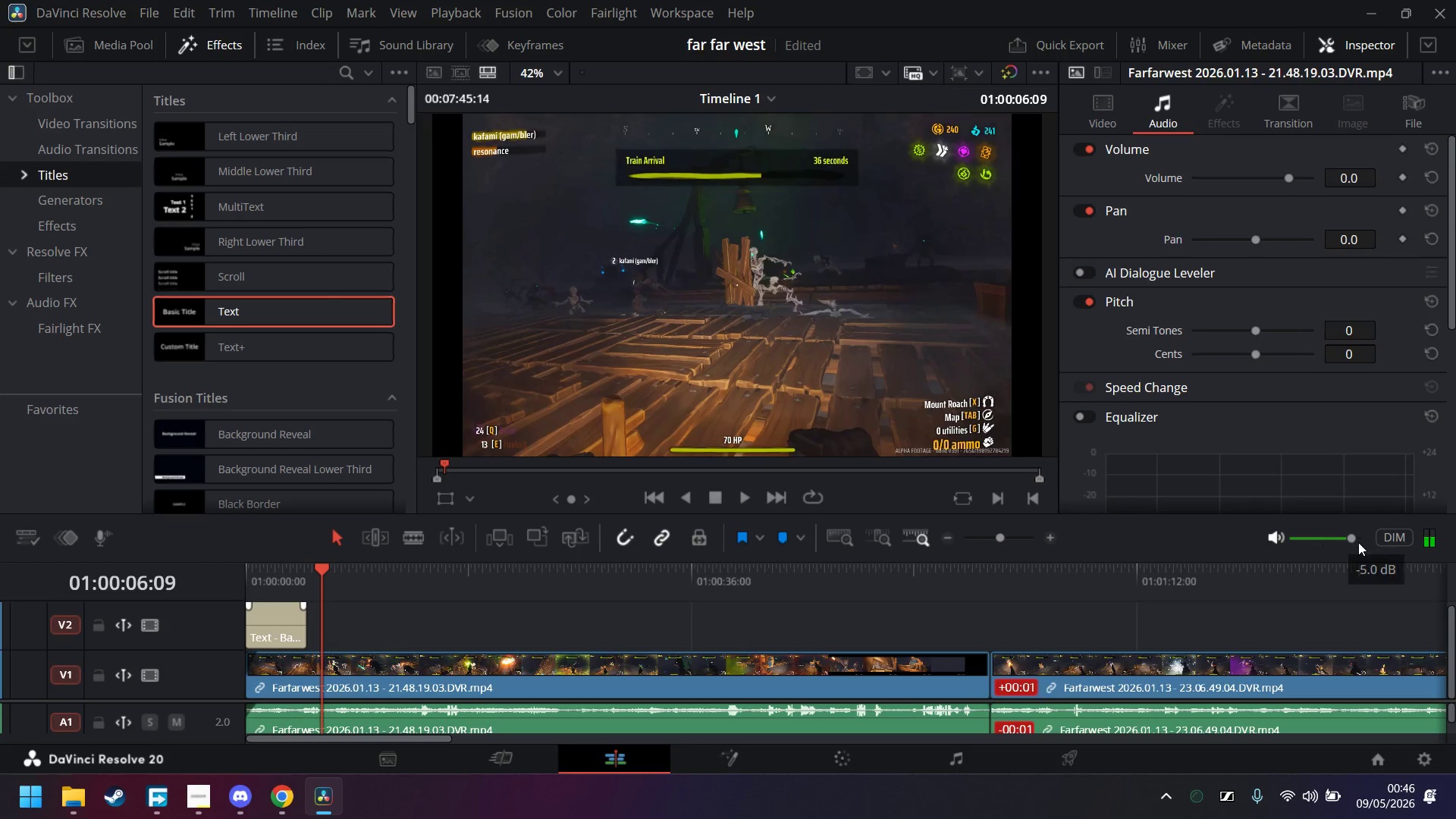 
left_click_drag(start_coordinate=[1354, 542], to_coordinate=[1392, 537])
 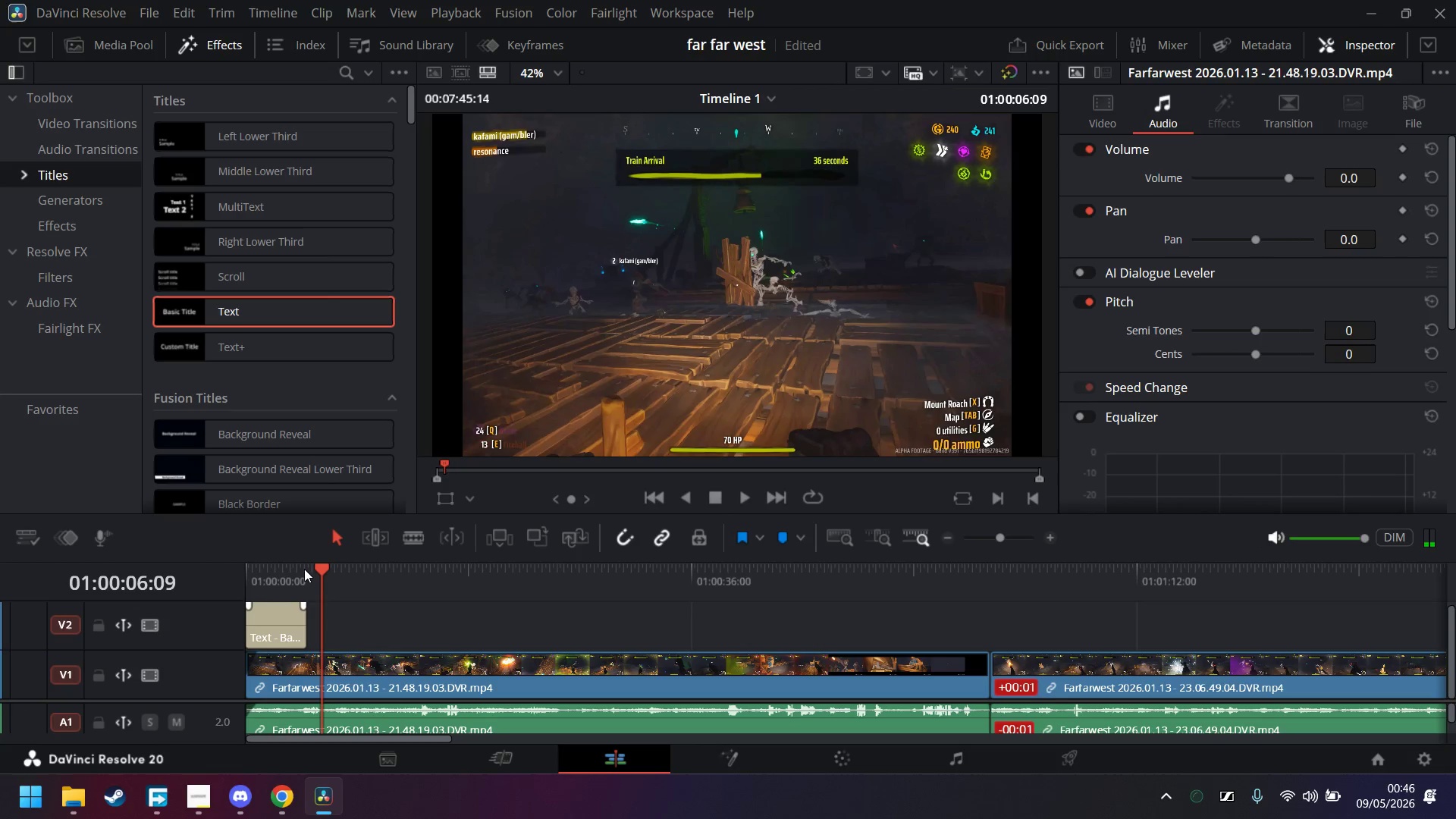 
left_click([301, 569])
 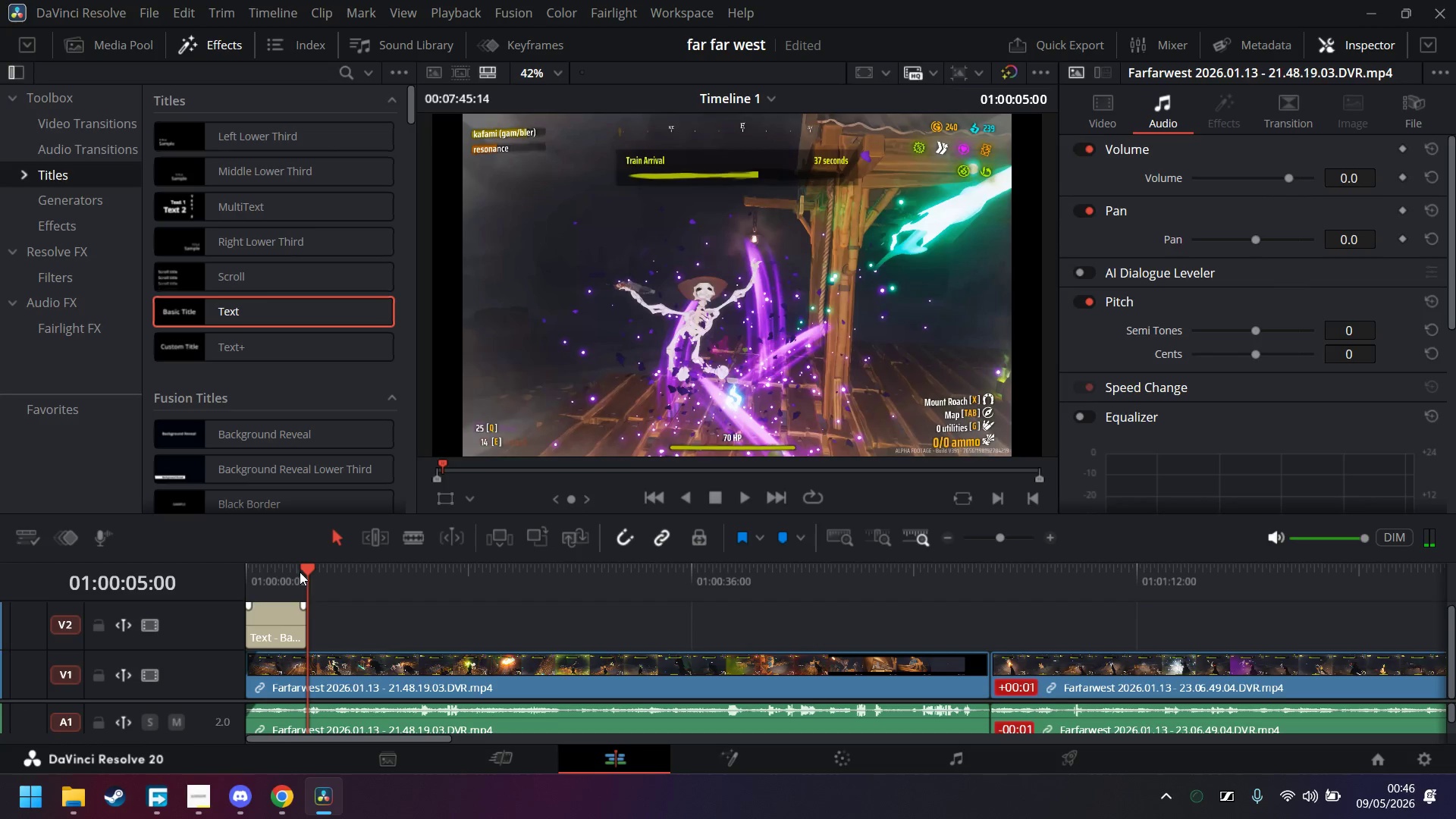 
left_click_drag(start_coordinate=[308, 566], to_coordinate=[295, 566])
 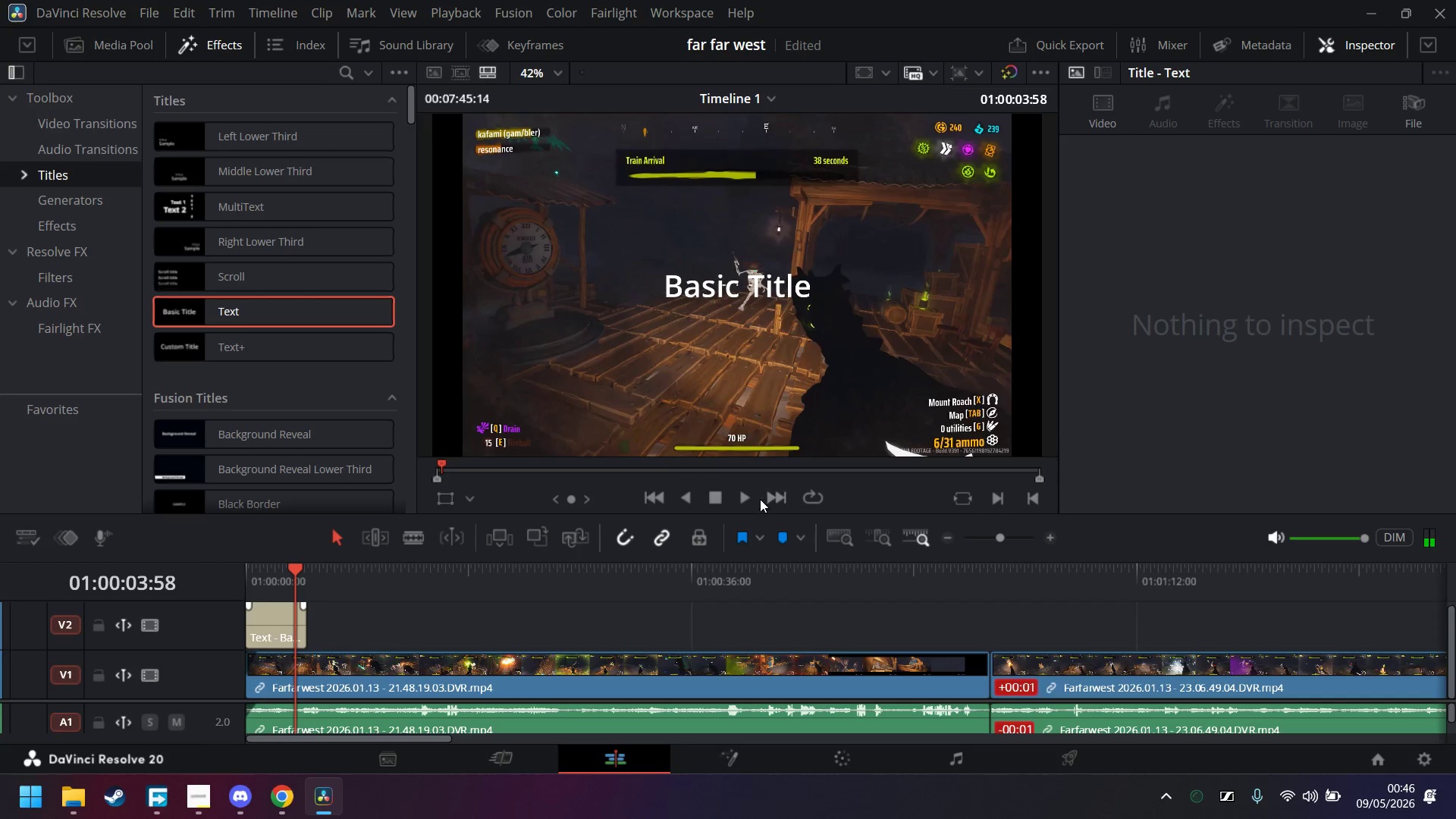 
double_click([744, 500])
 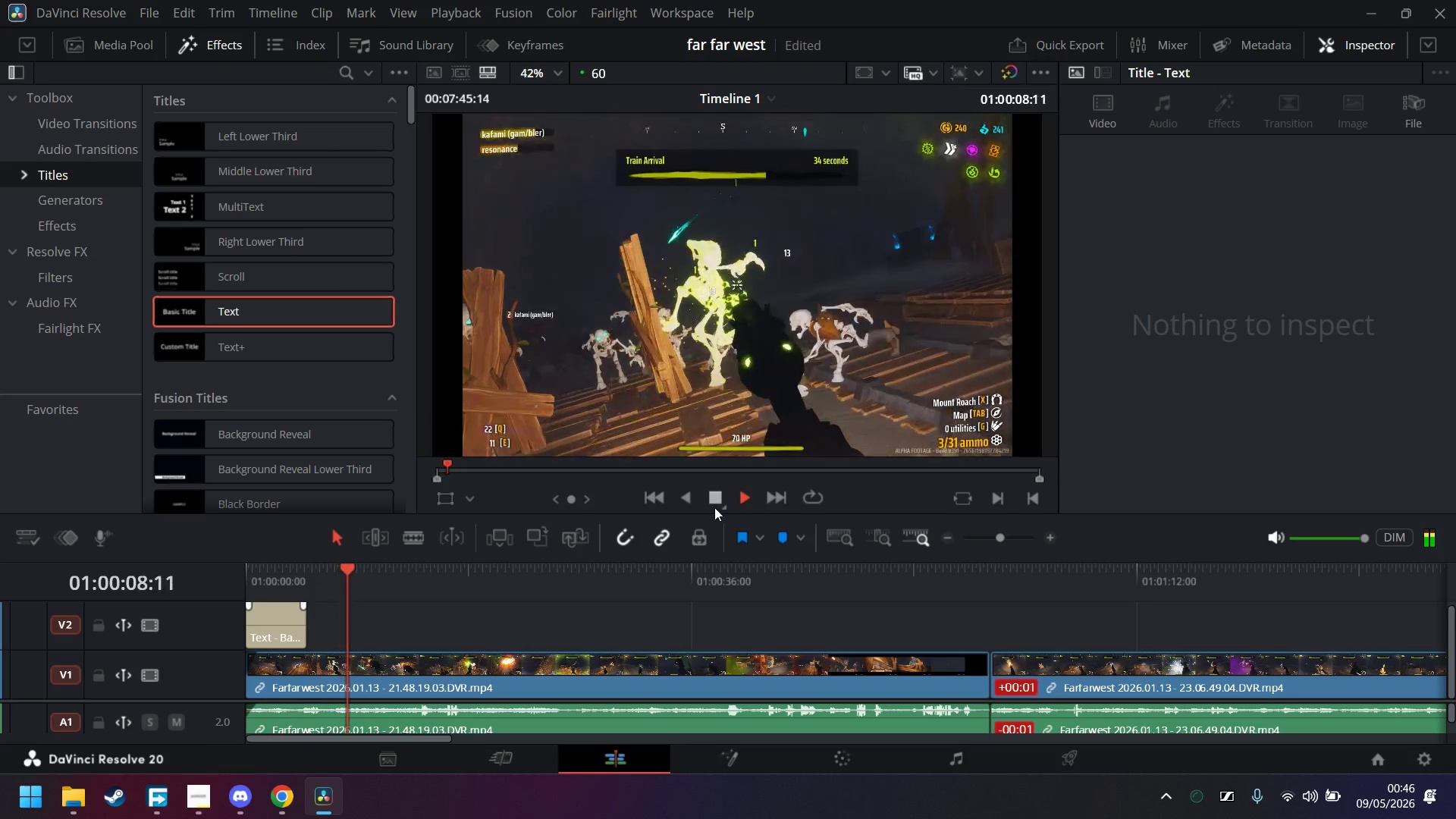 
wait(5.8)
 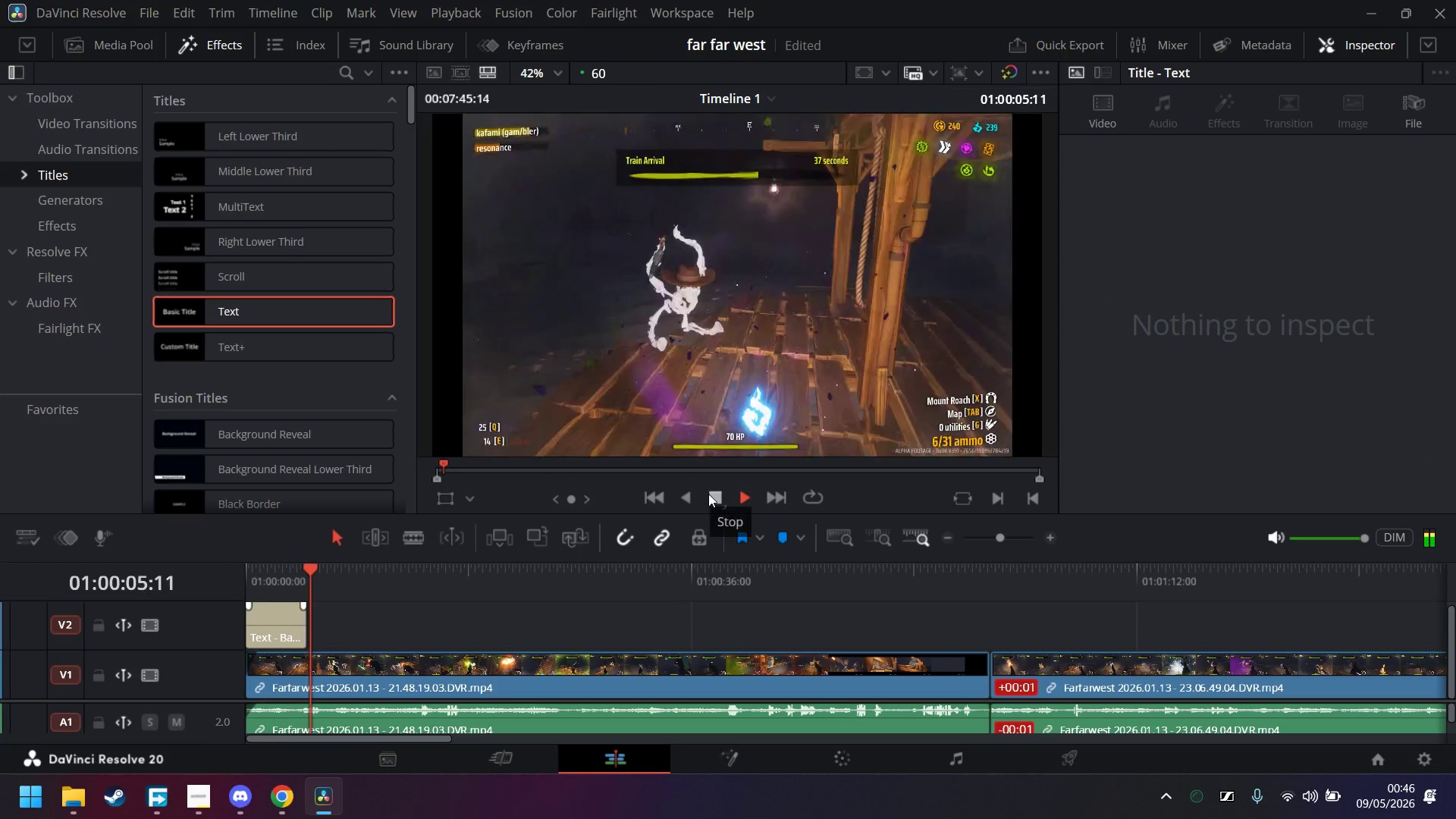 
left_click([723, 660])
 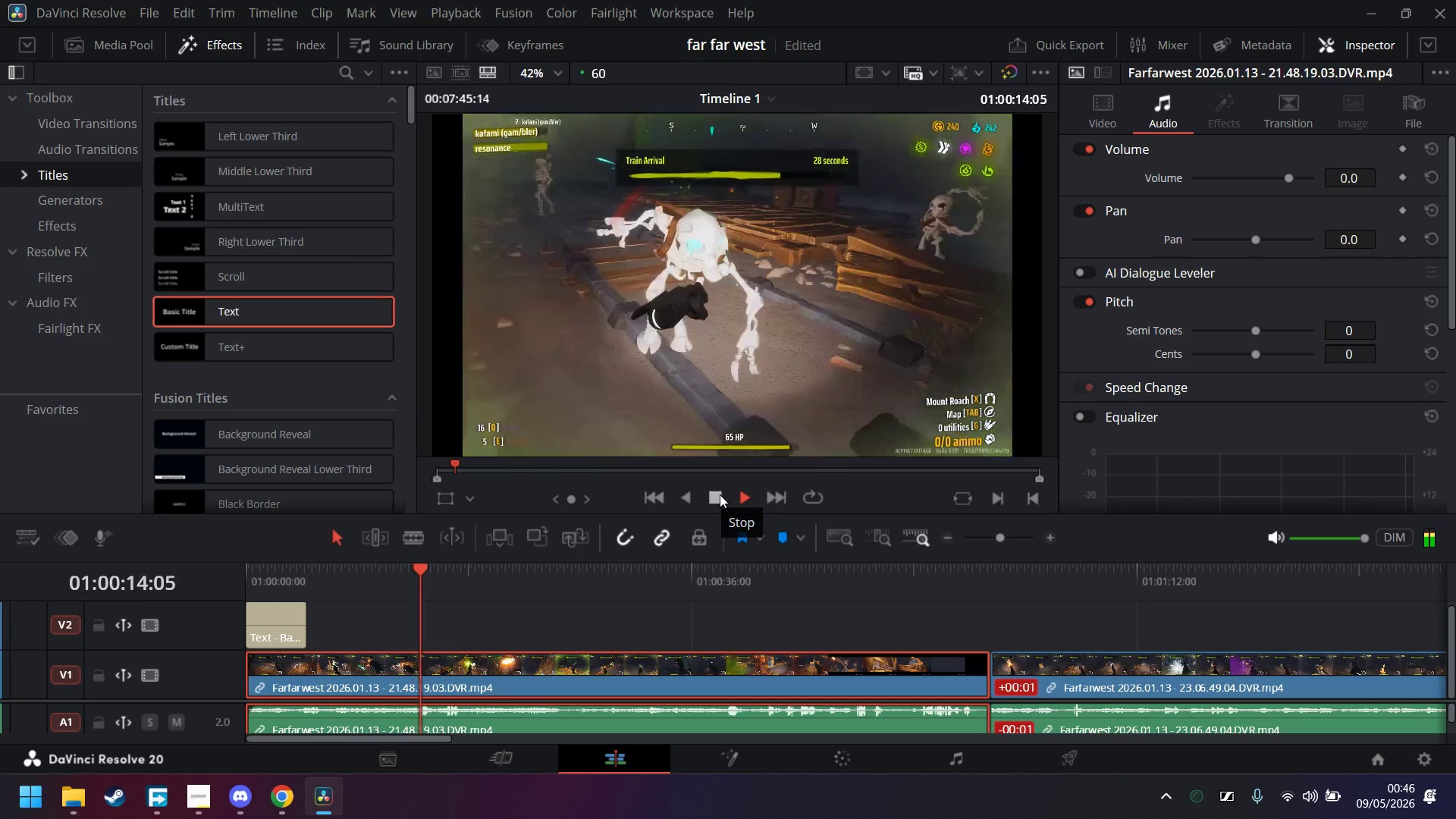 
wait(9.48)
 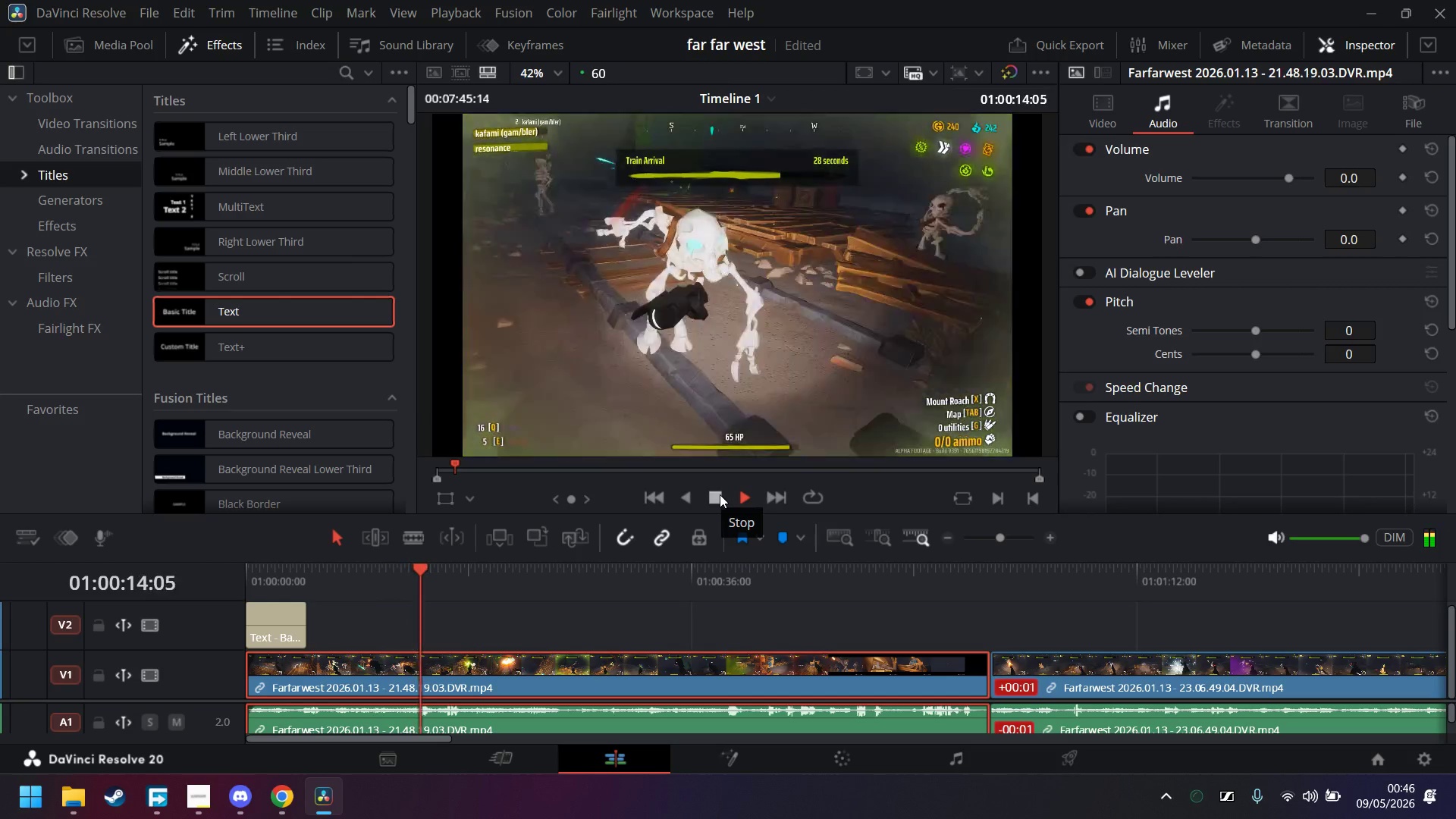 
left_click([719, 498])
 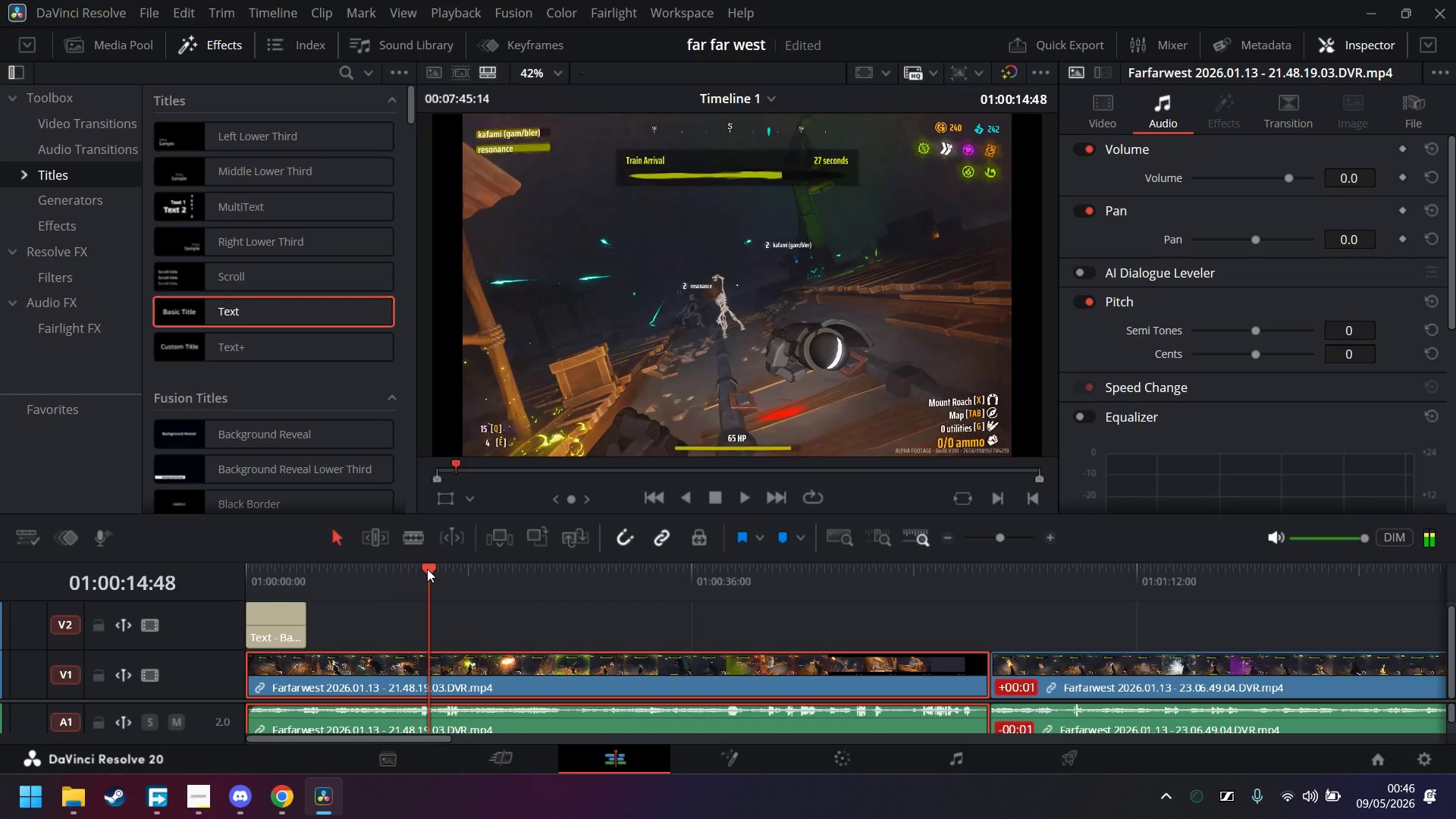 
left_click_drag(start_coordinate=[428, 567], to_coordinate=[421, 567])
 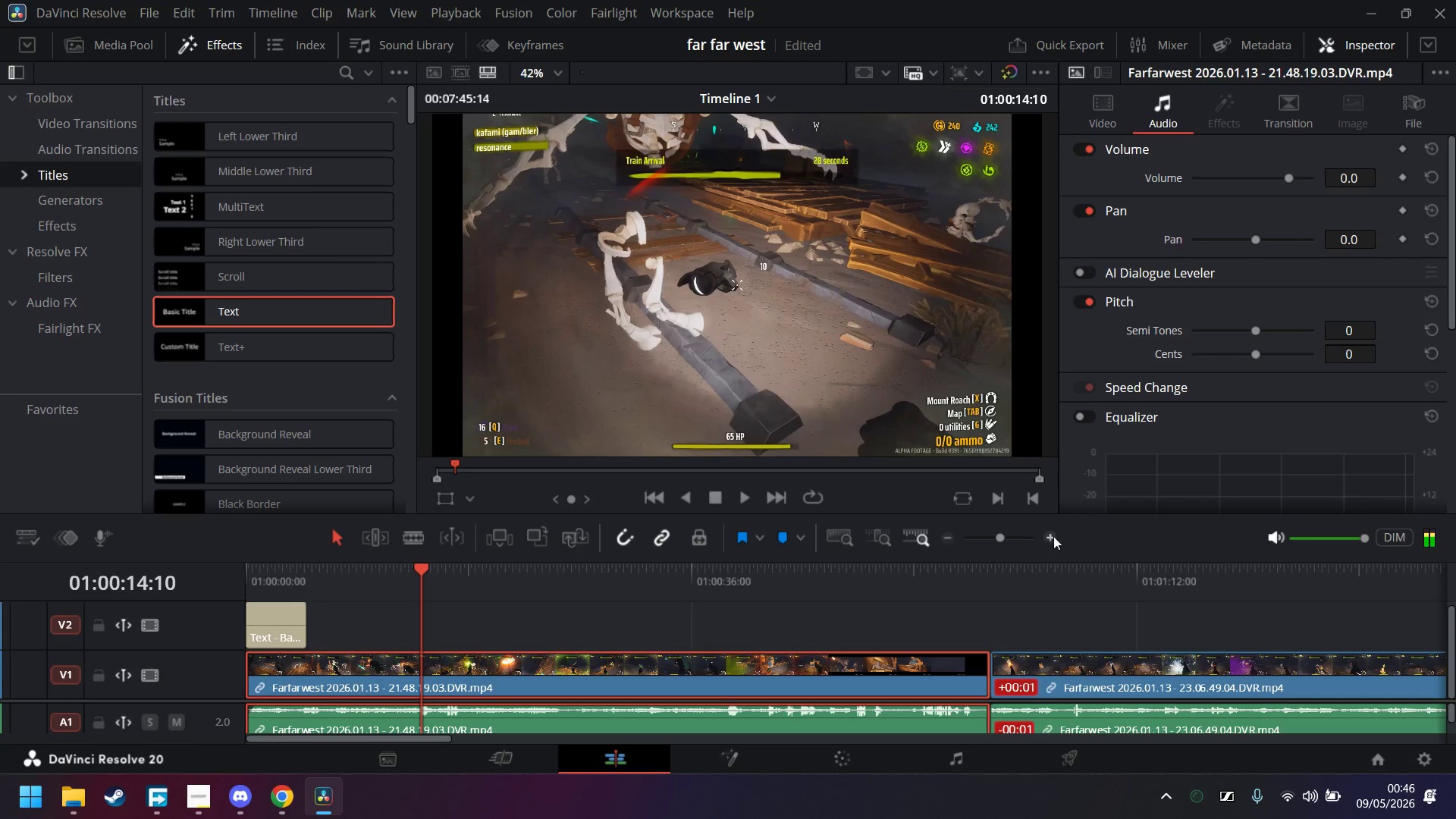 
double_click([1053, 536])
 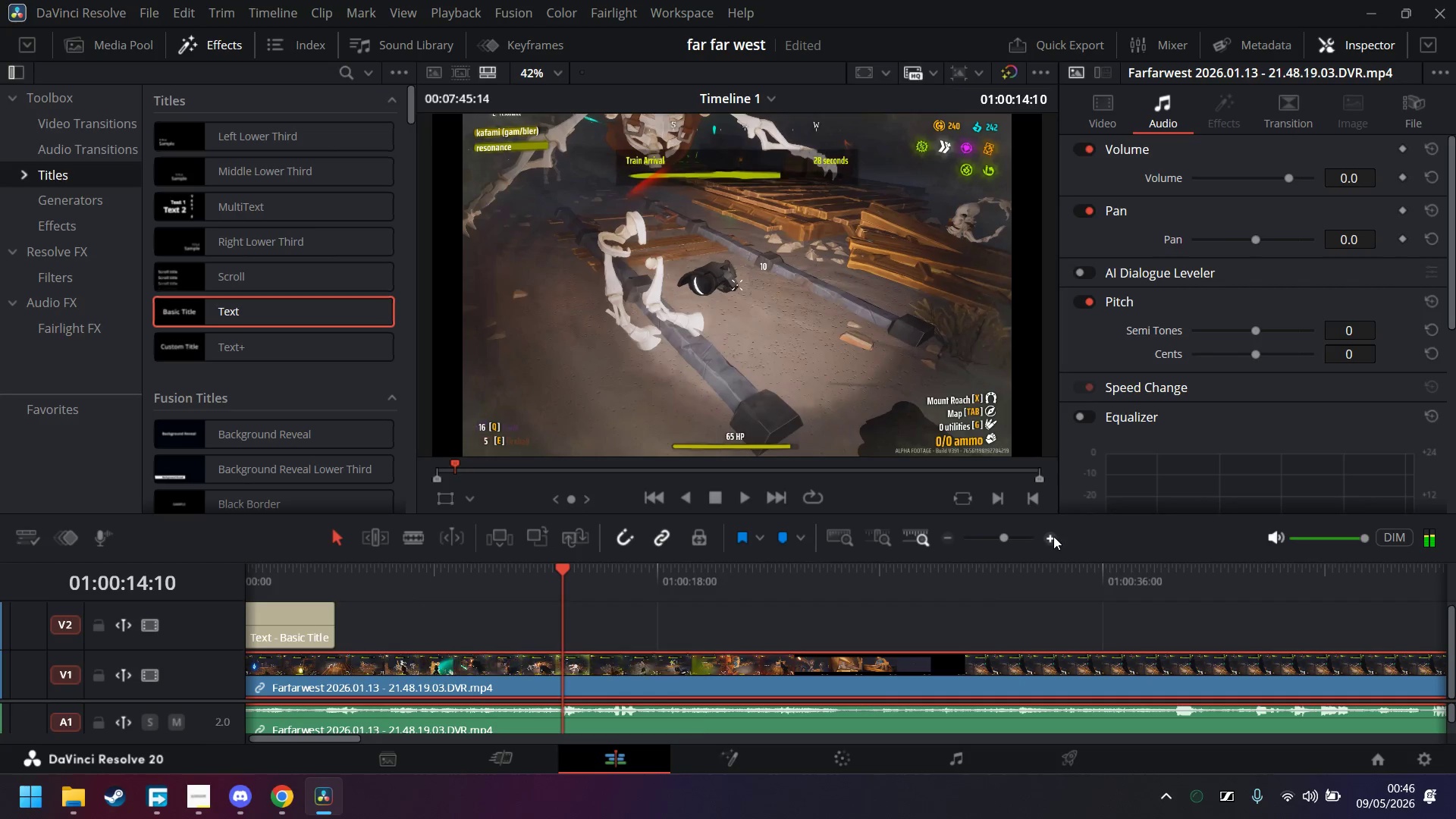 
triple_click([1053, 536])
 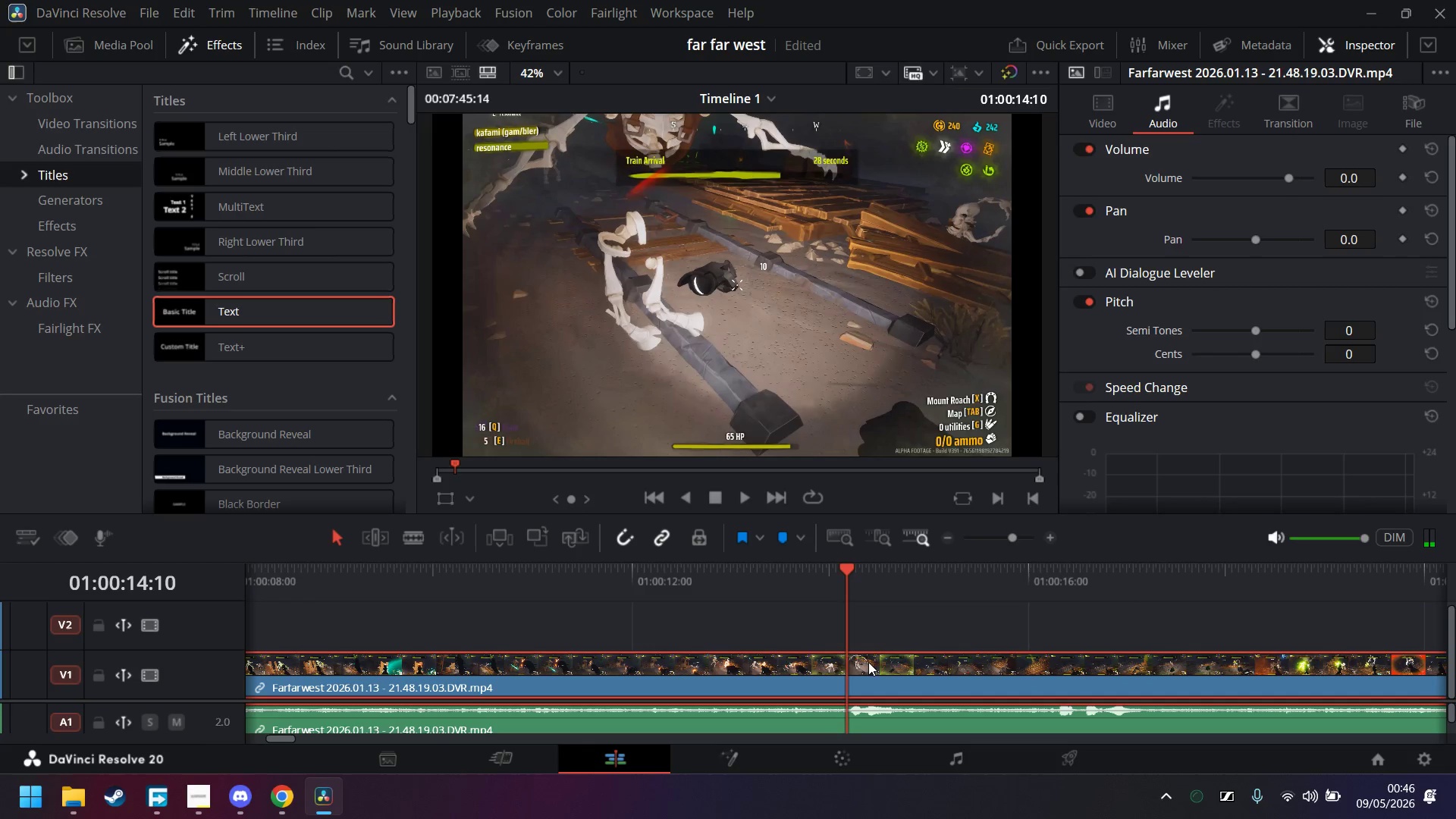 
key(M)
 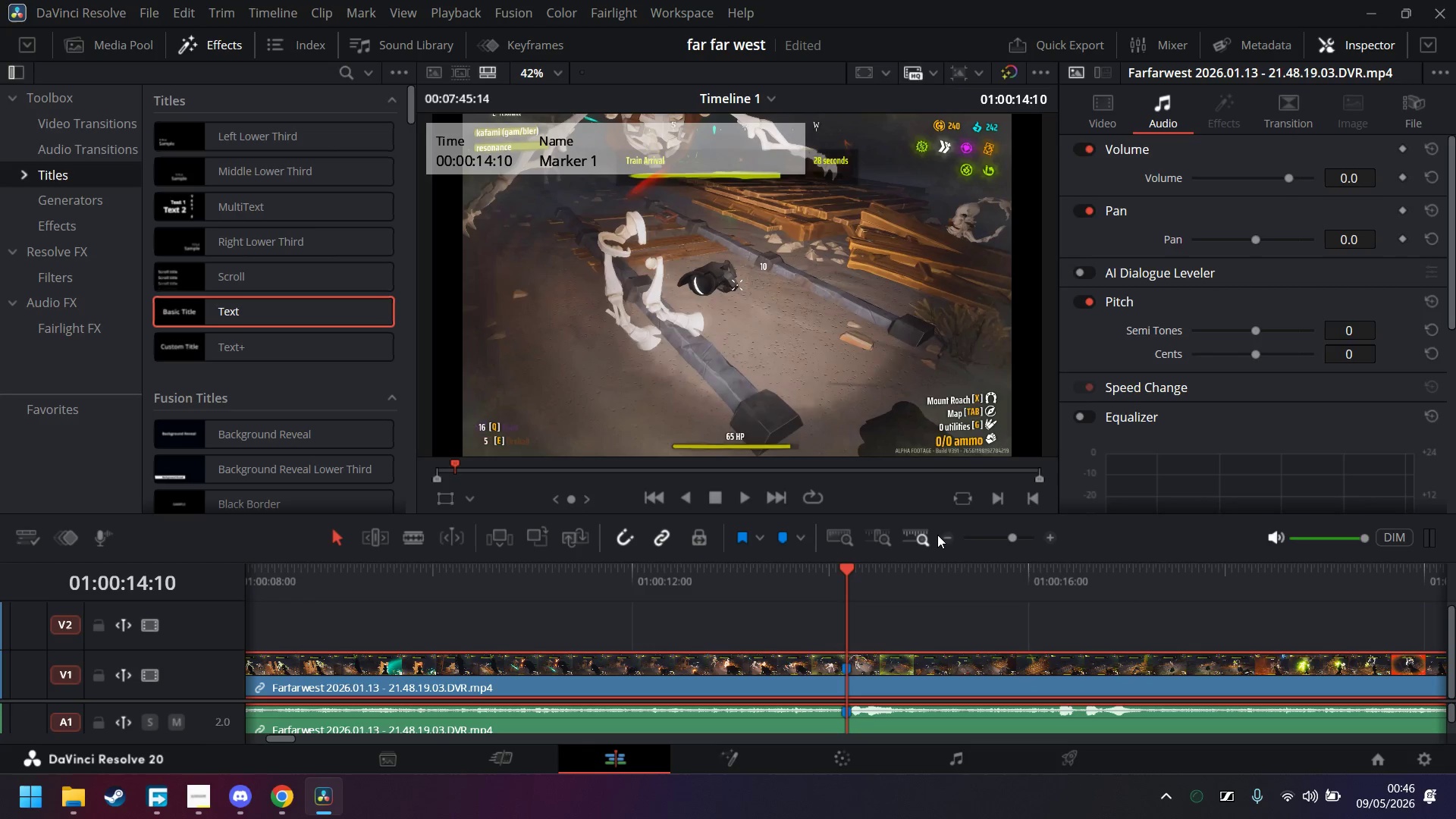 
double_click([945, 537])
 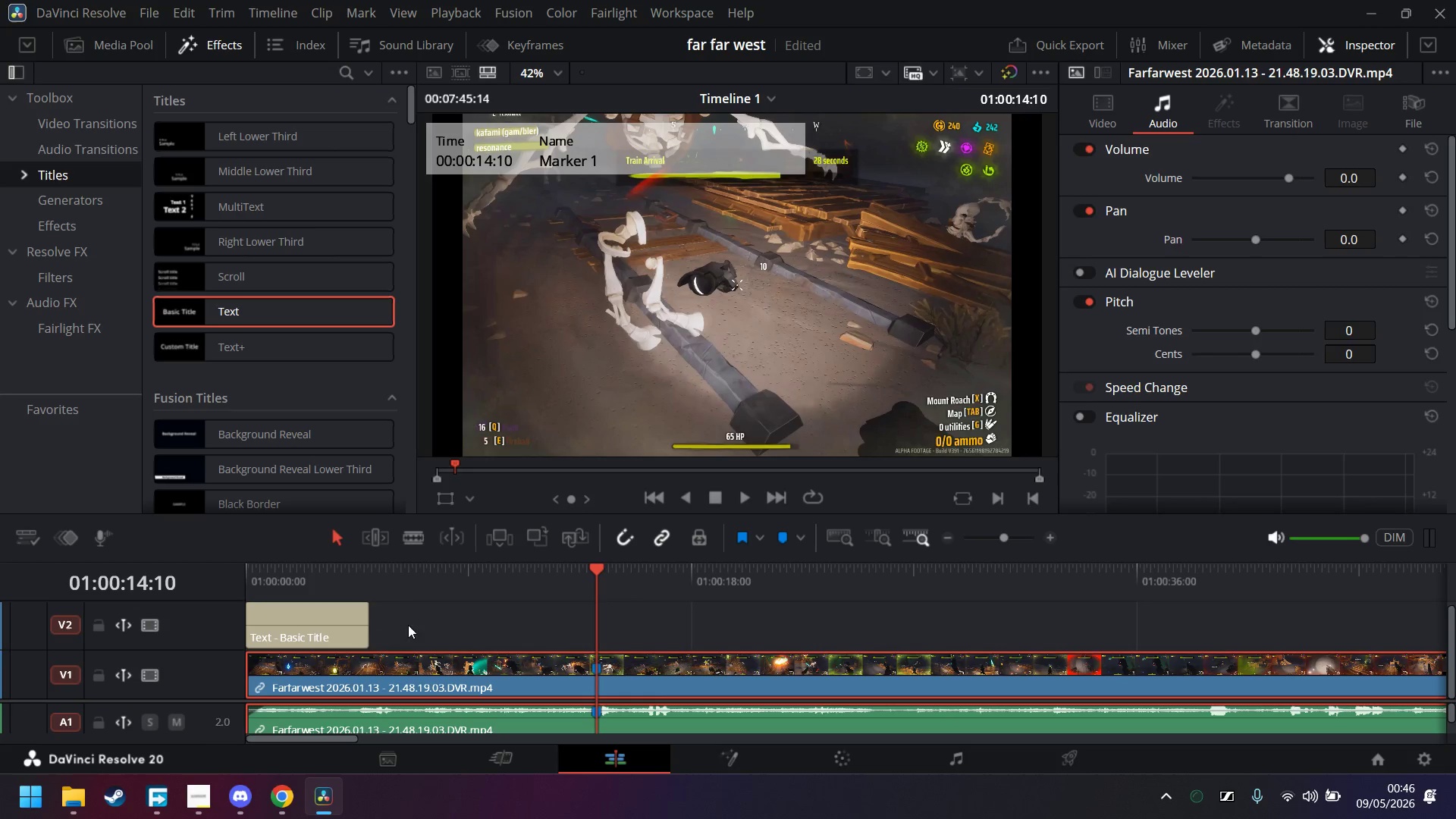 
left_click_drag(start_coordinate=[325, 626], to_coordinate=[681, 623])
 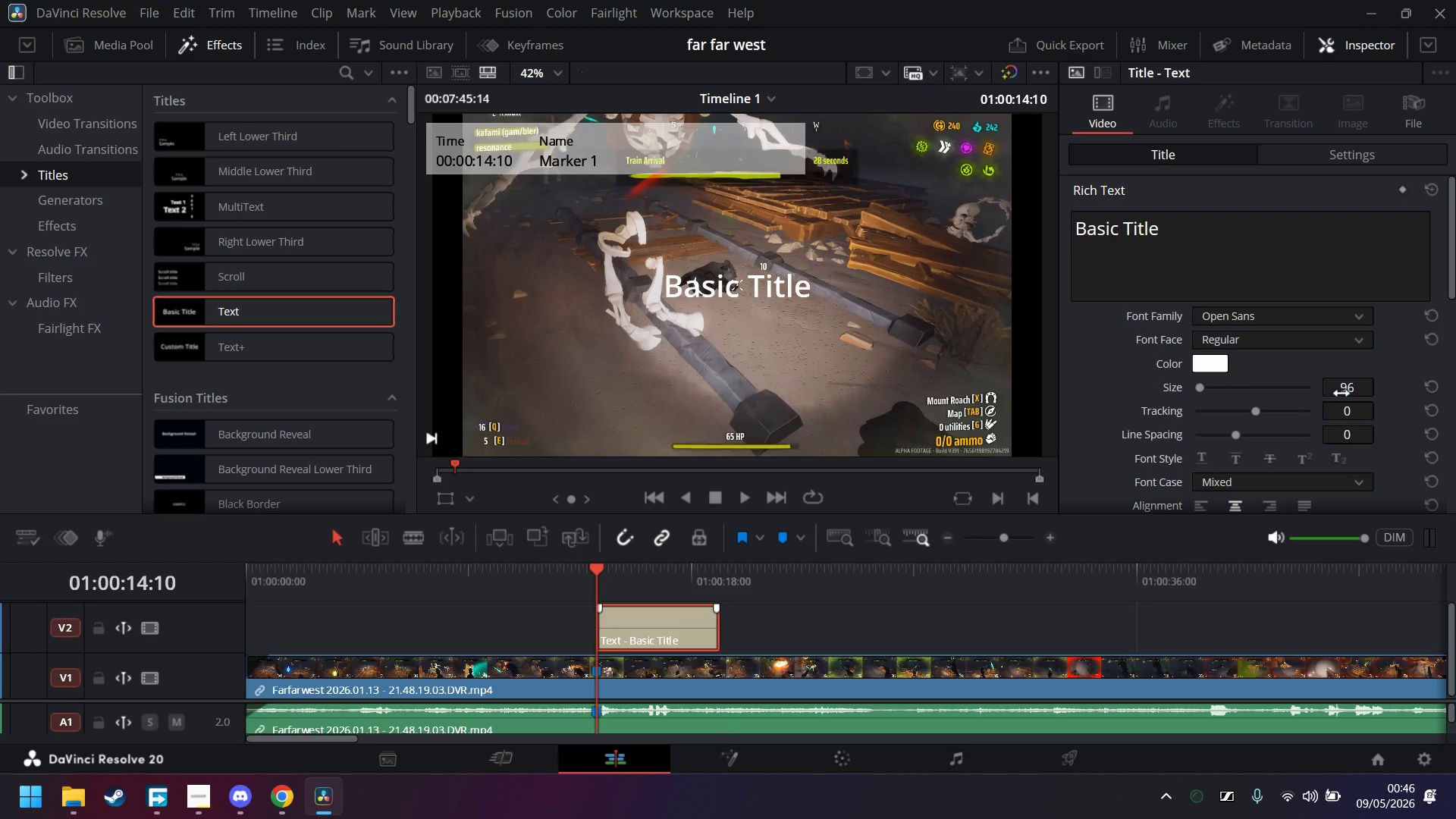 
scroll: coordinate [1344, 425], scroll_direction: down, amount: 1.0
 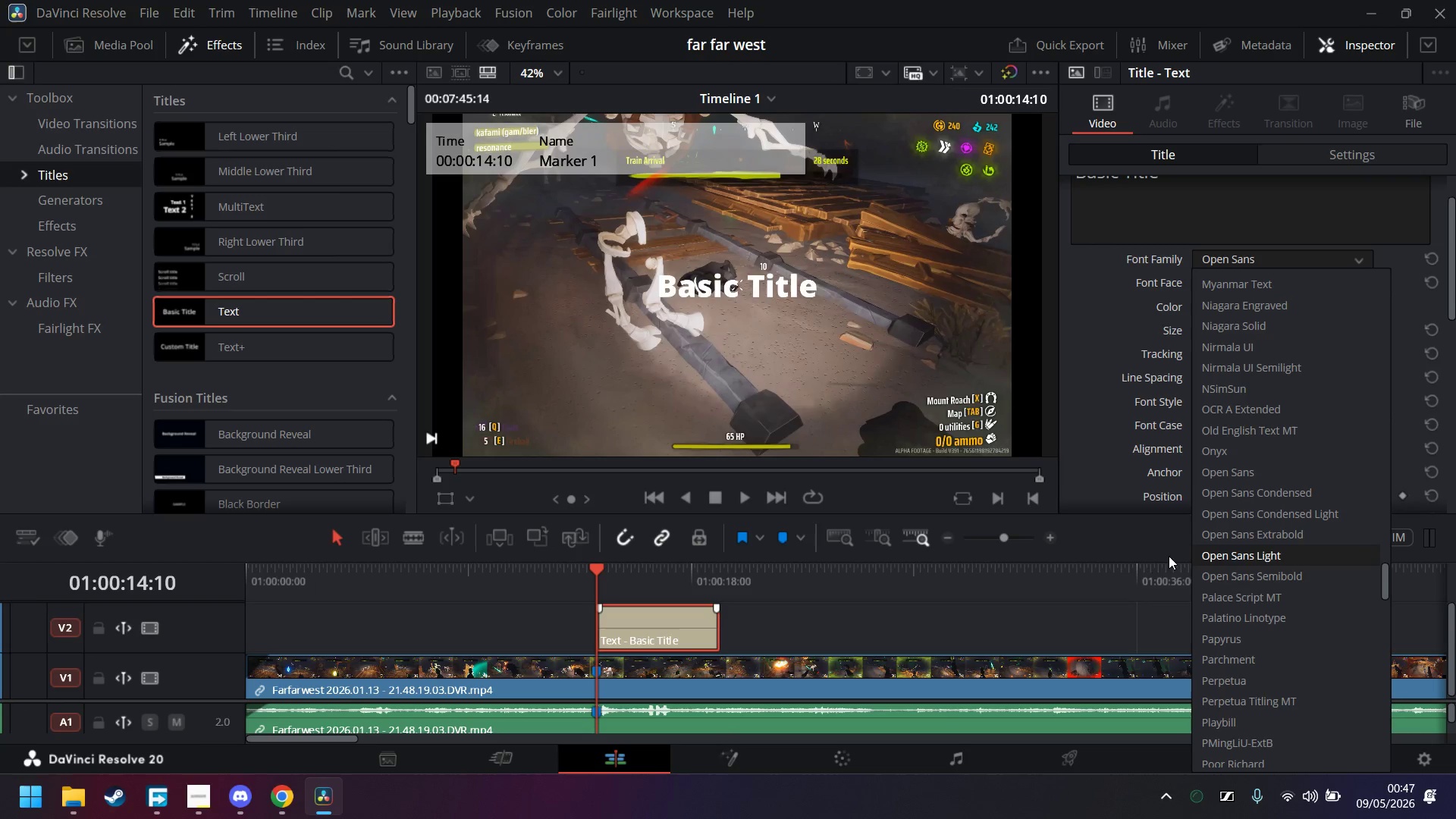 
wait(17.95)
 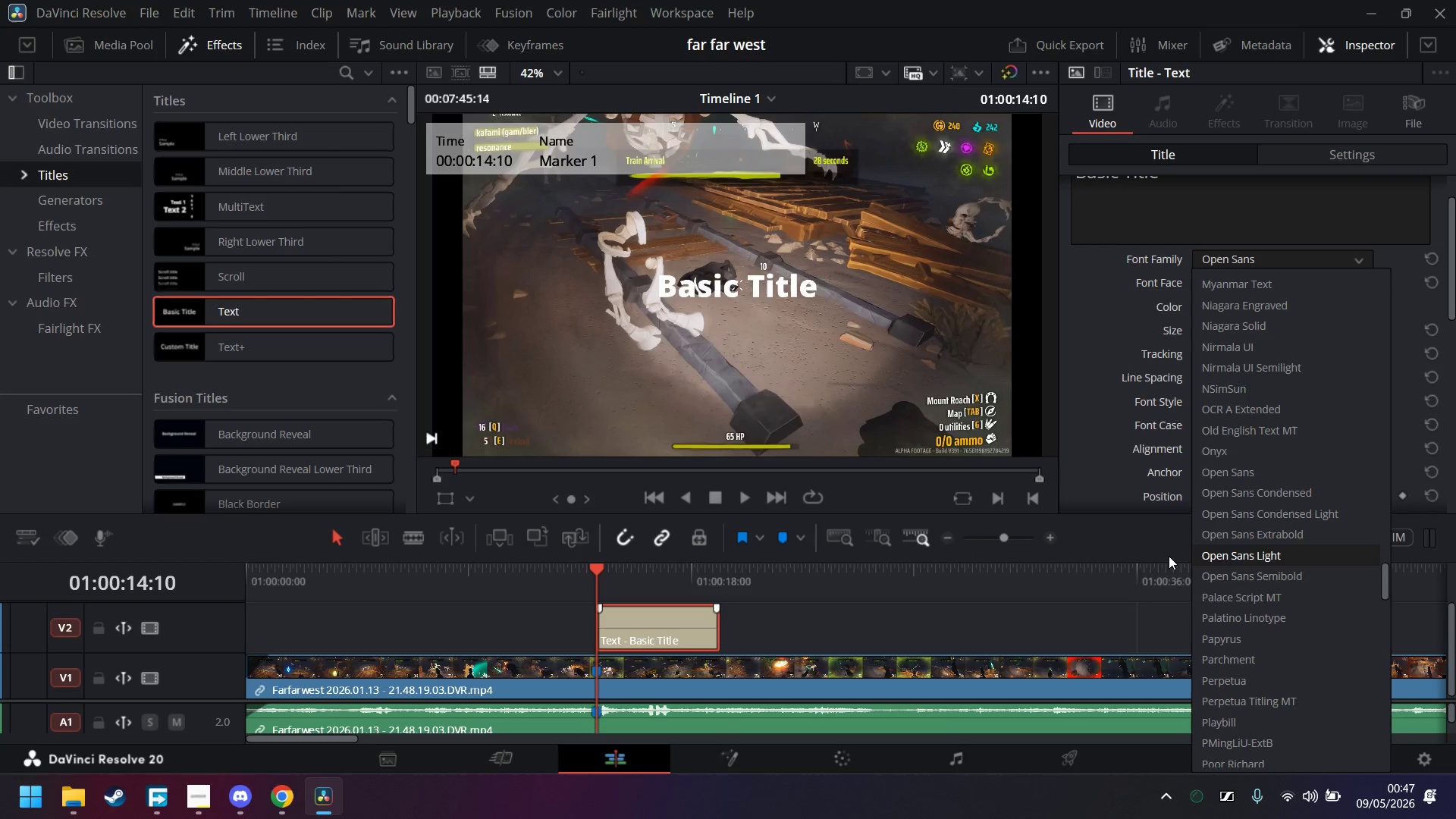 
key(B)
 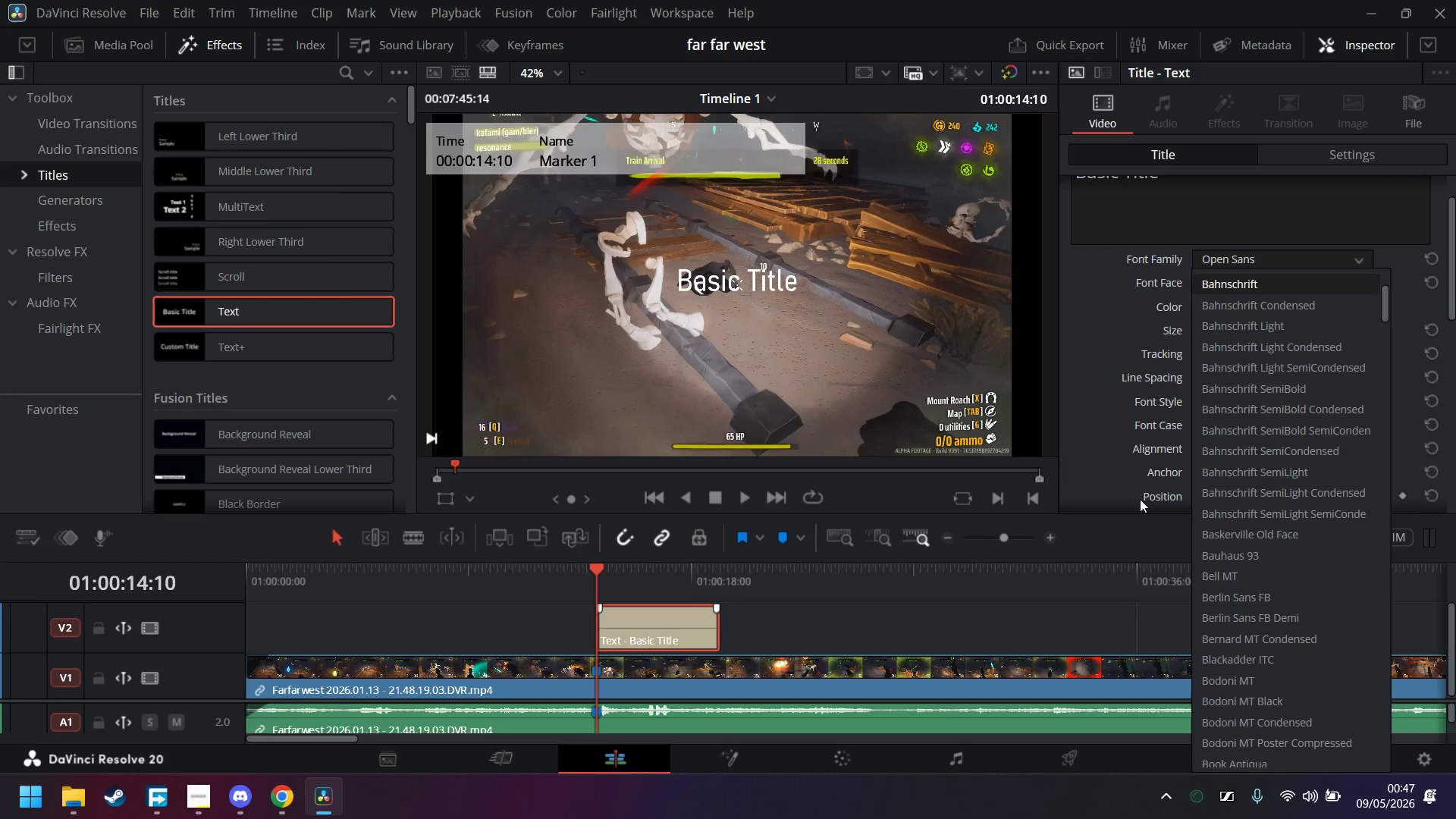 
scroll: coordinate [1239, 468], scroll_direction: down, amount: 14.0
 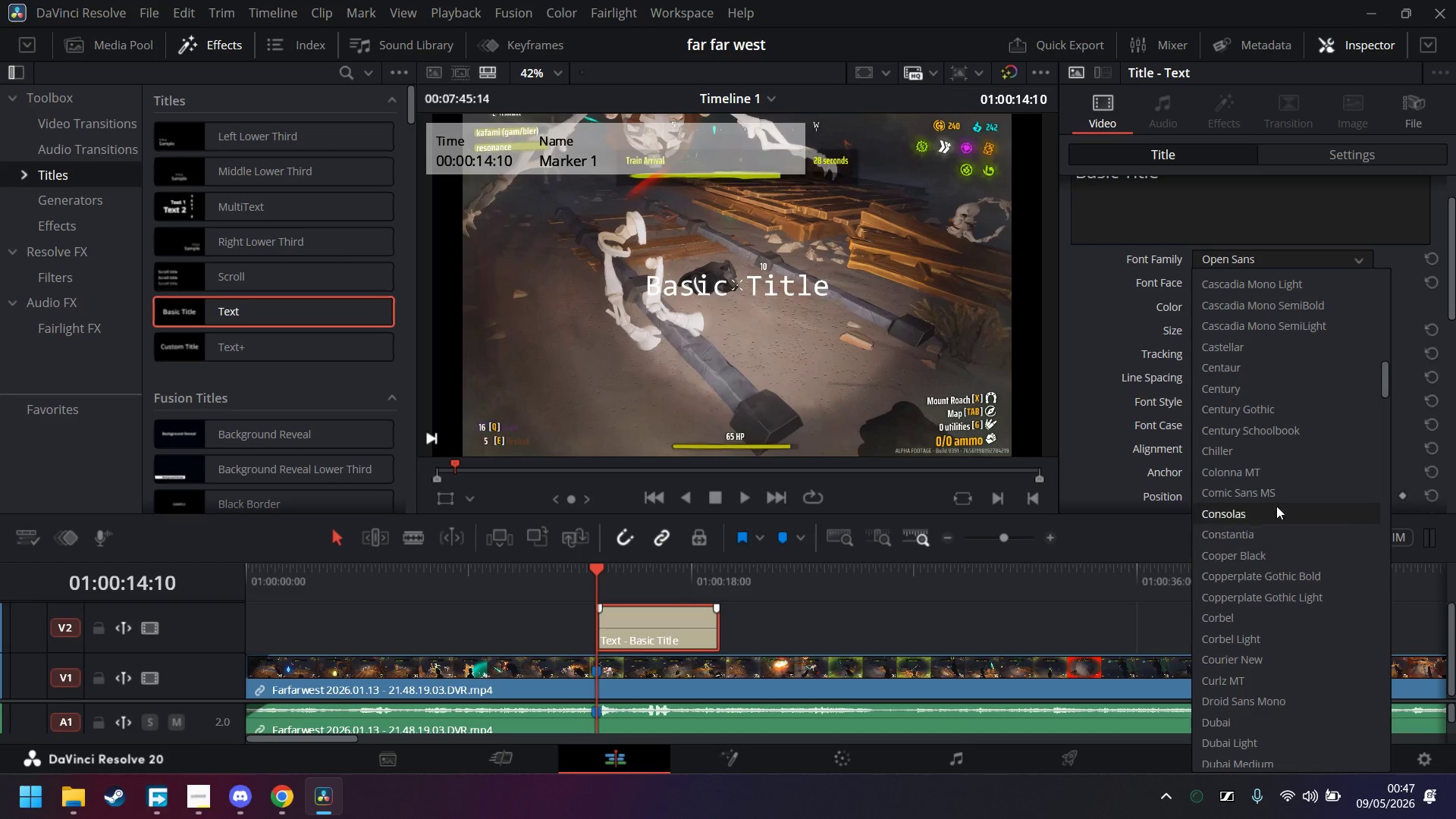 
wait(5.86)
 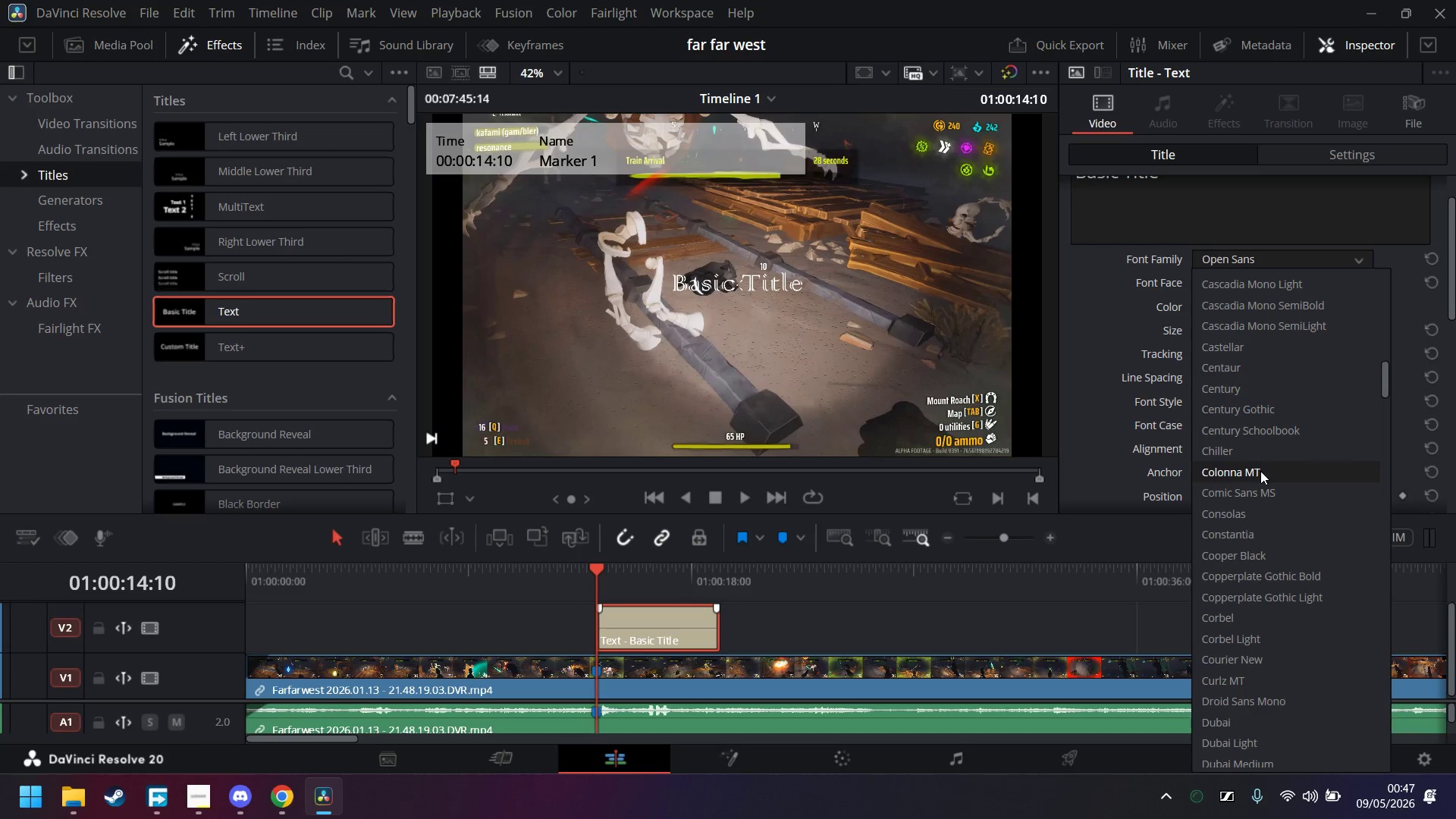 
left_click([1279, 493])
 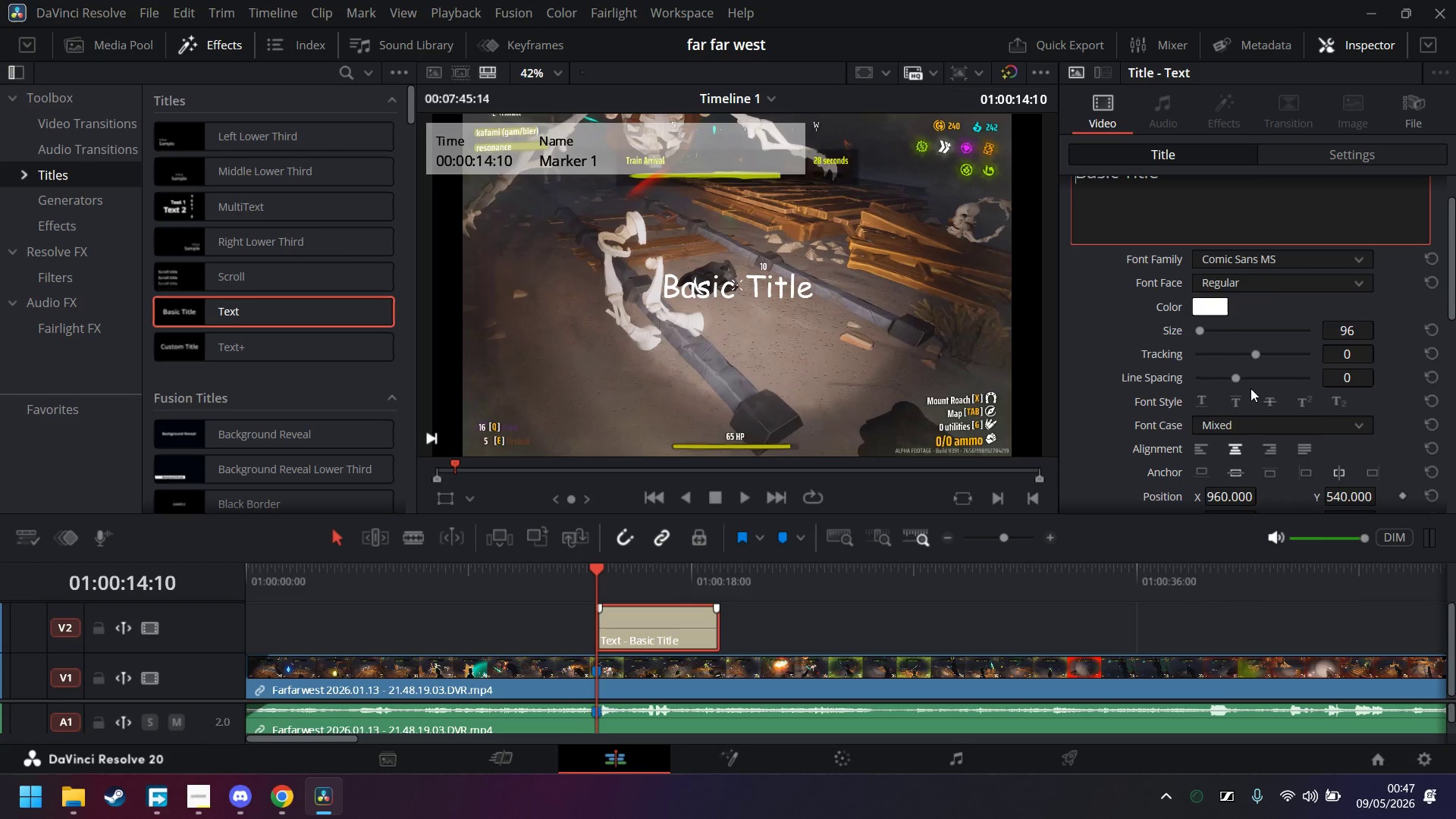 
scroll: coordinate [1213, 327], scroll_direction: up, amount: 3.0
 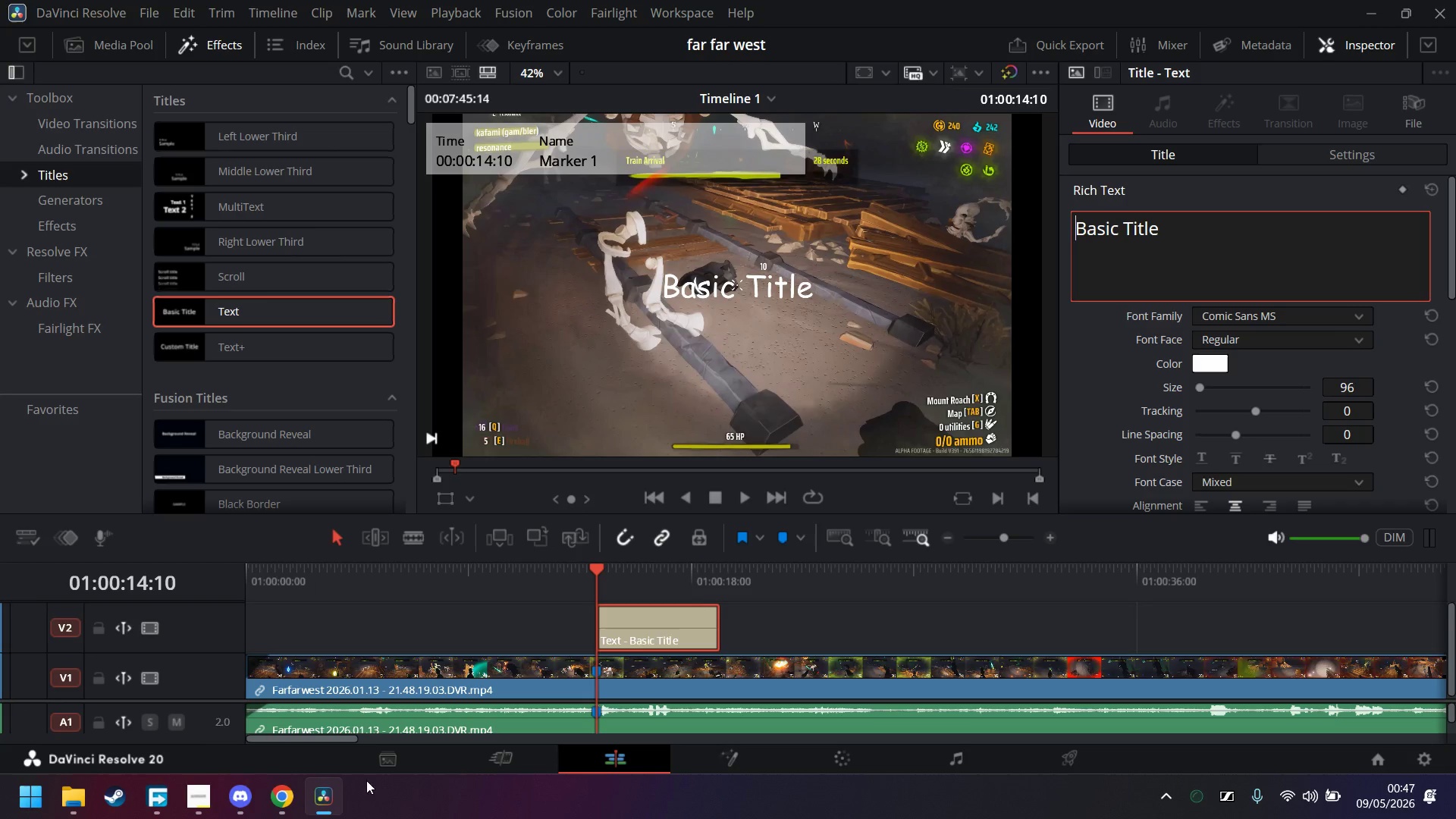 
left_click([186, 797])